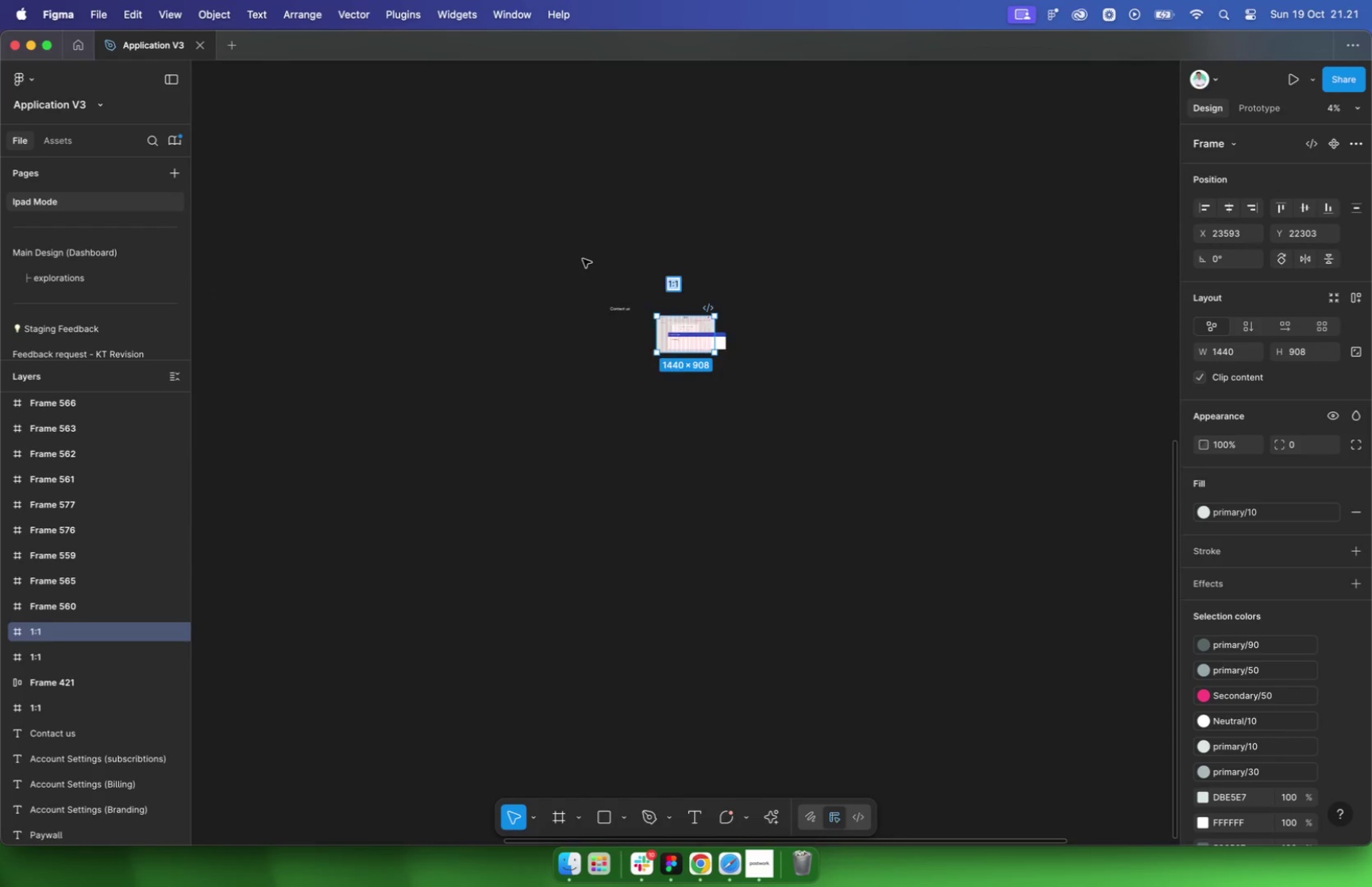 
left_click_drag(start_coordinate=[632, 266], to_coordinate=[551, 374])
 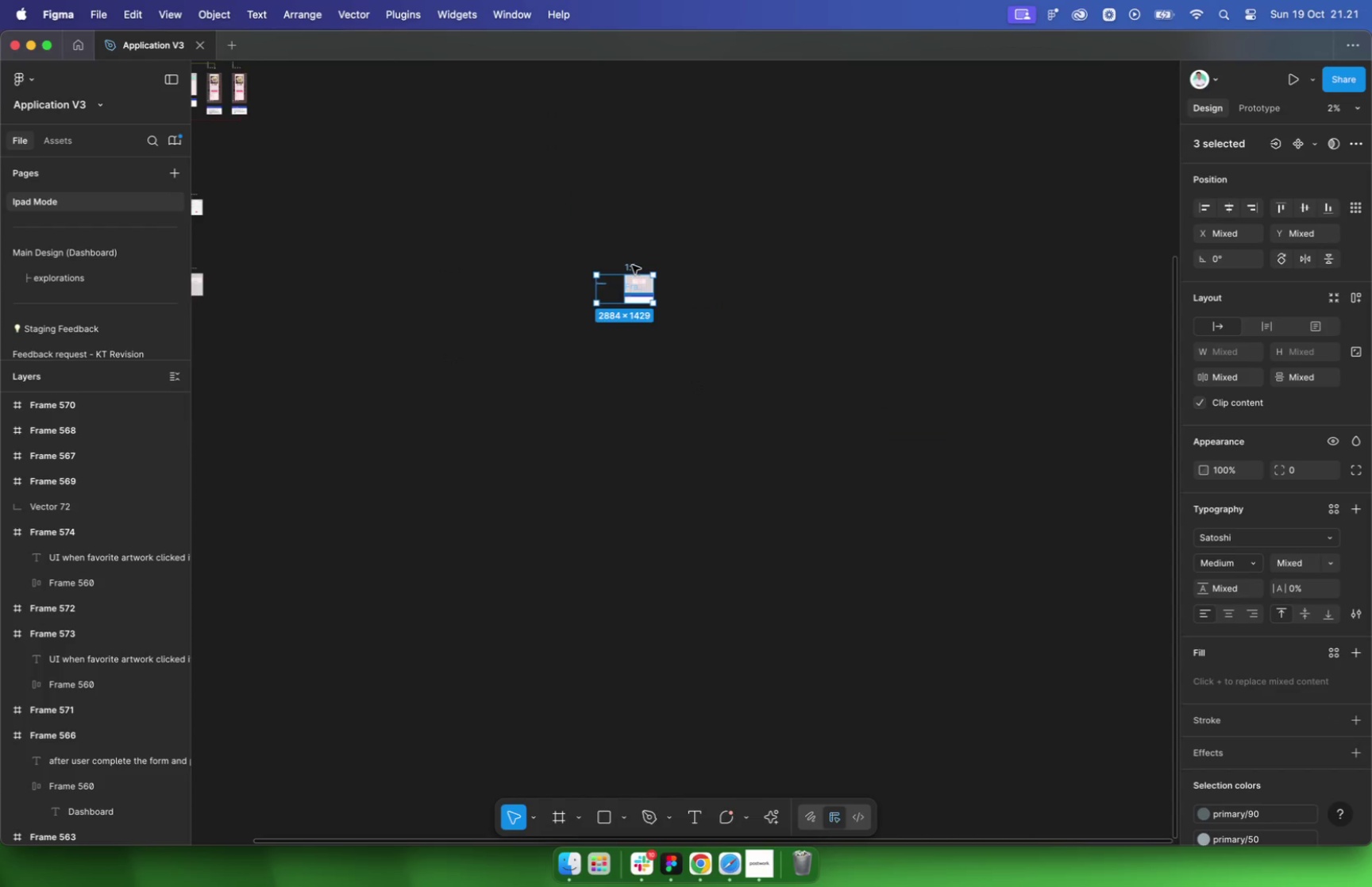 
key(Meta+CommandLeft)
 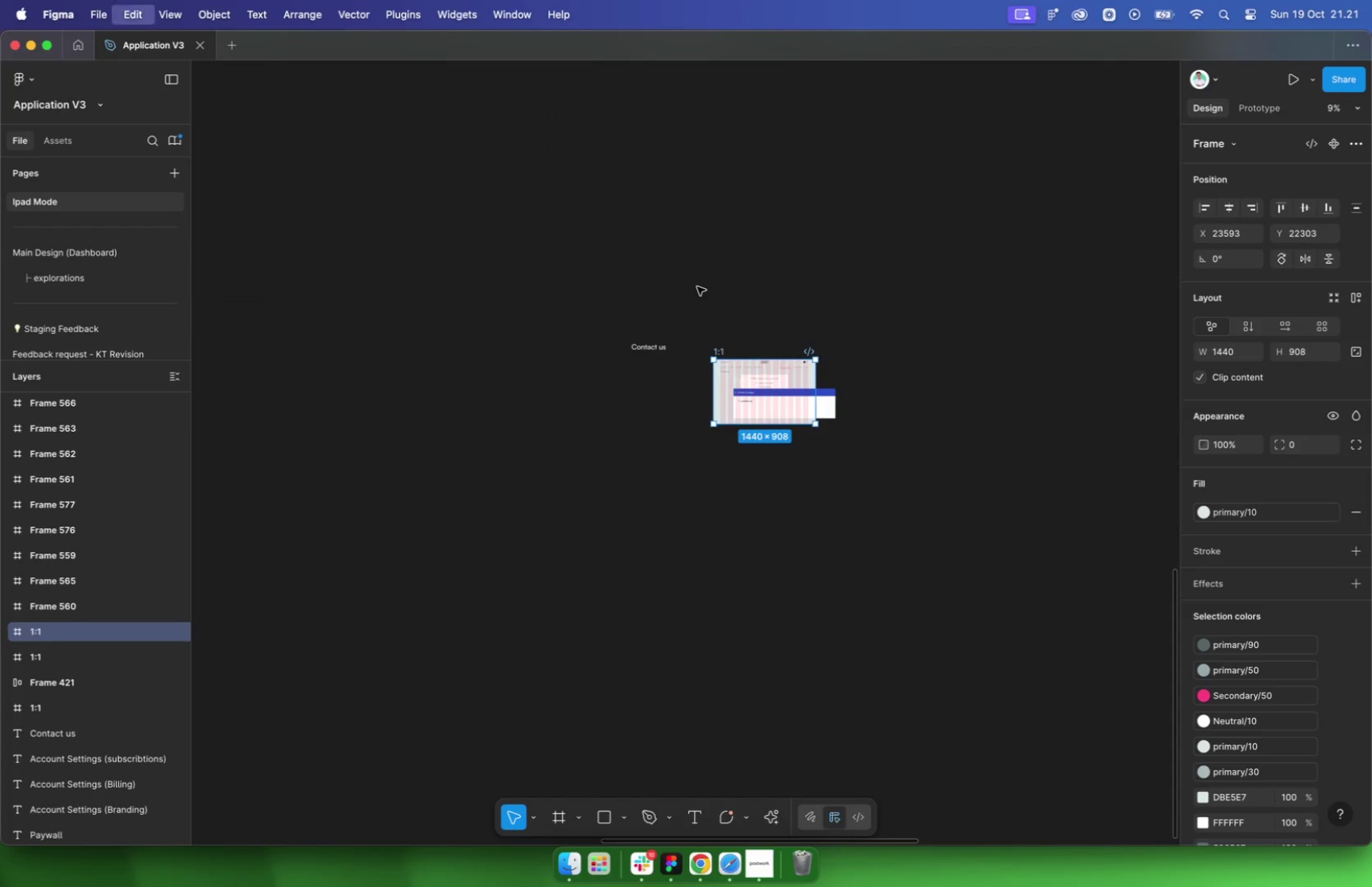 
key(Meta+Z)
 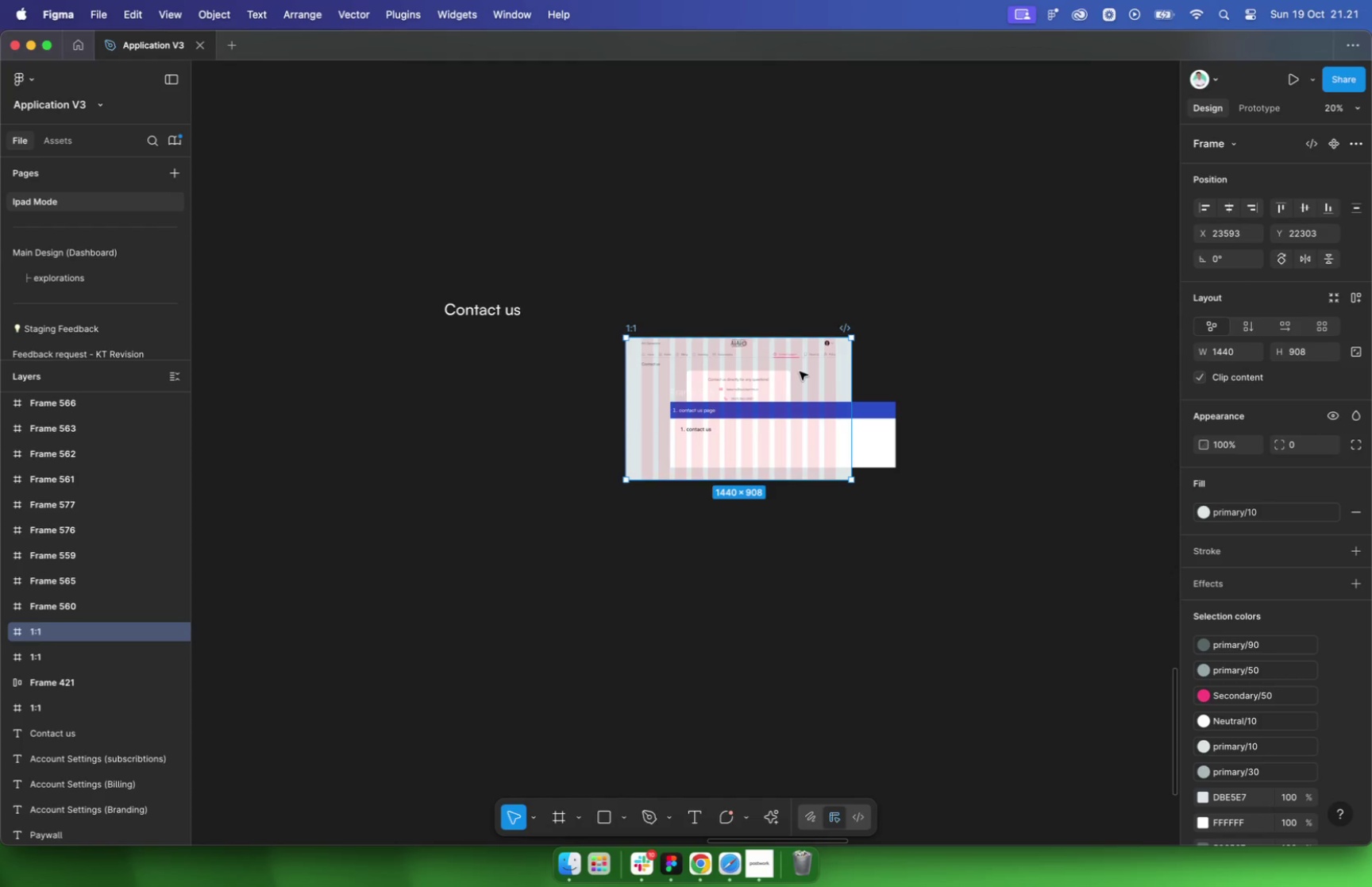 
key(Meta+CommandLeft)
 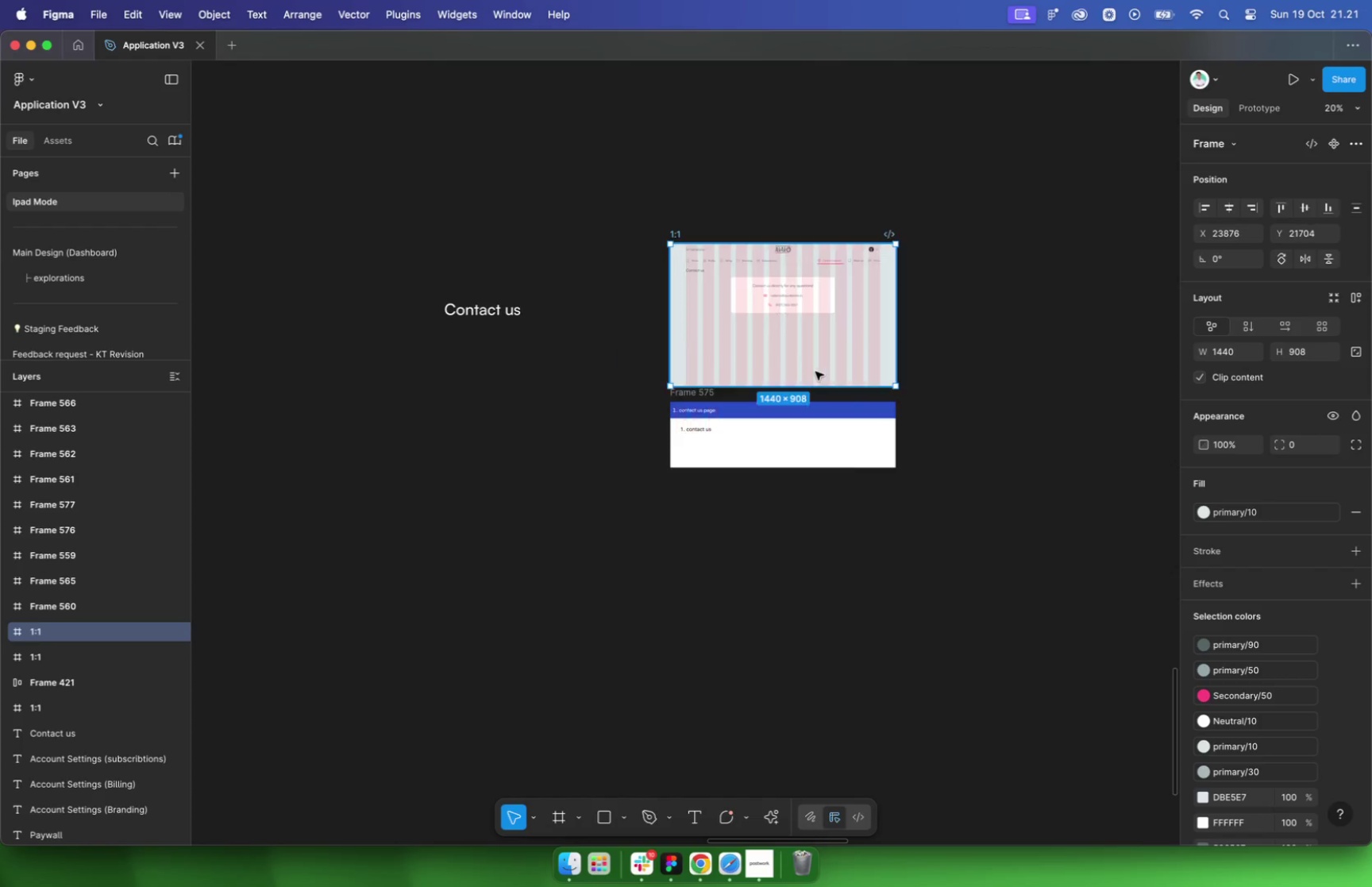 
key(Meta+Z)
 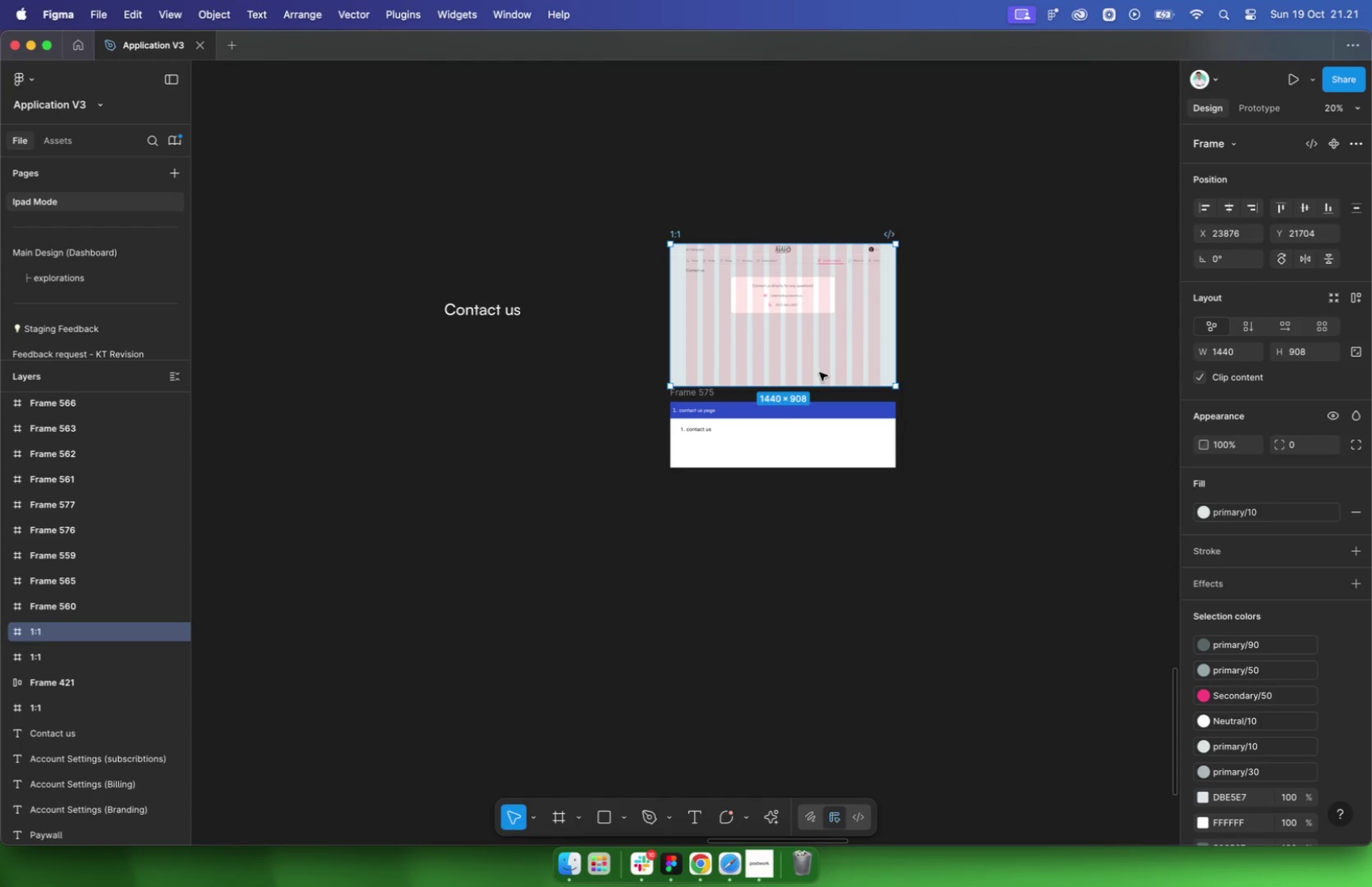 
left_click_drag(start_coordinate=[974, 188], to_coordinate=[317, 553])
 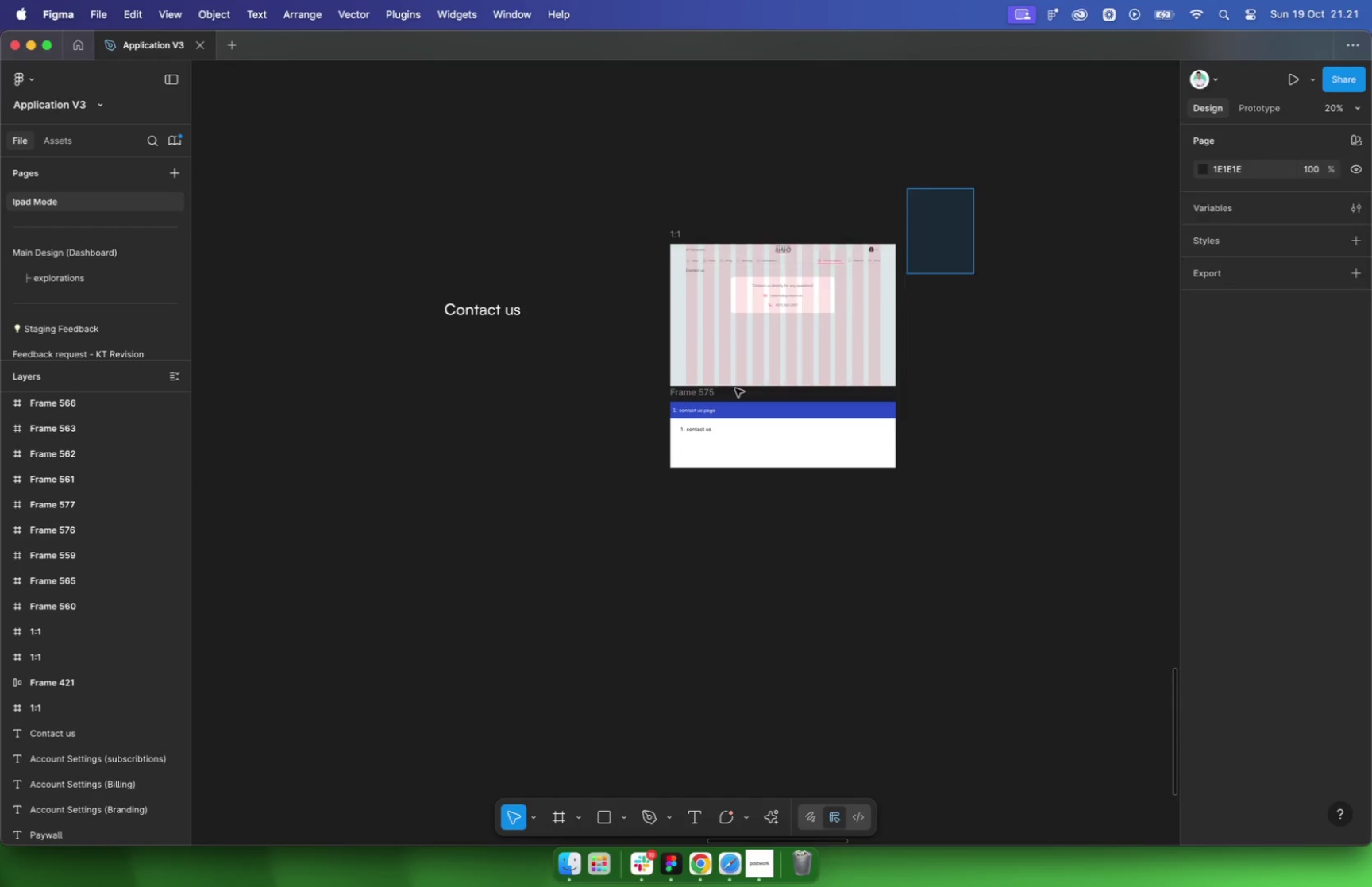 
left_click_drag(start_coordinate=[705, 338], to_coordinate=[665, 431])
 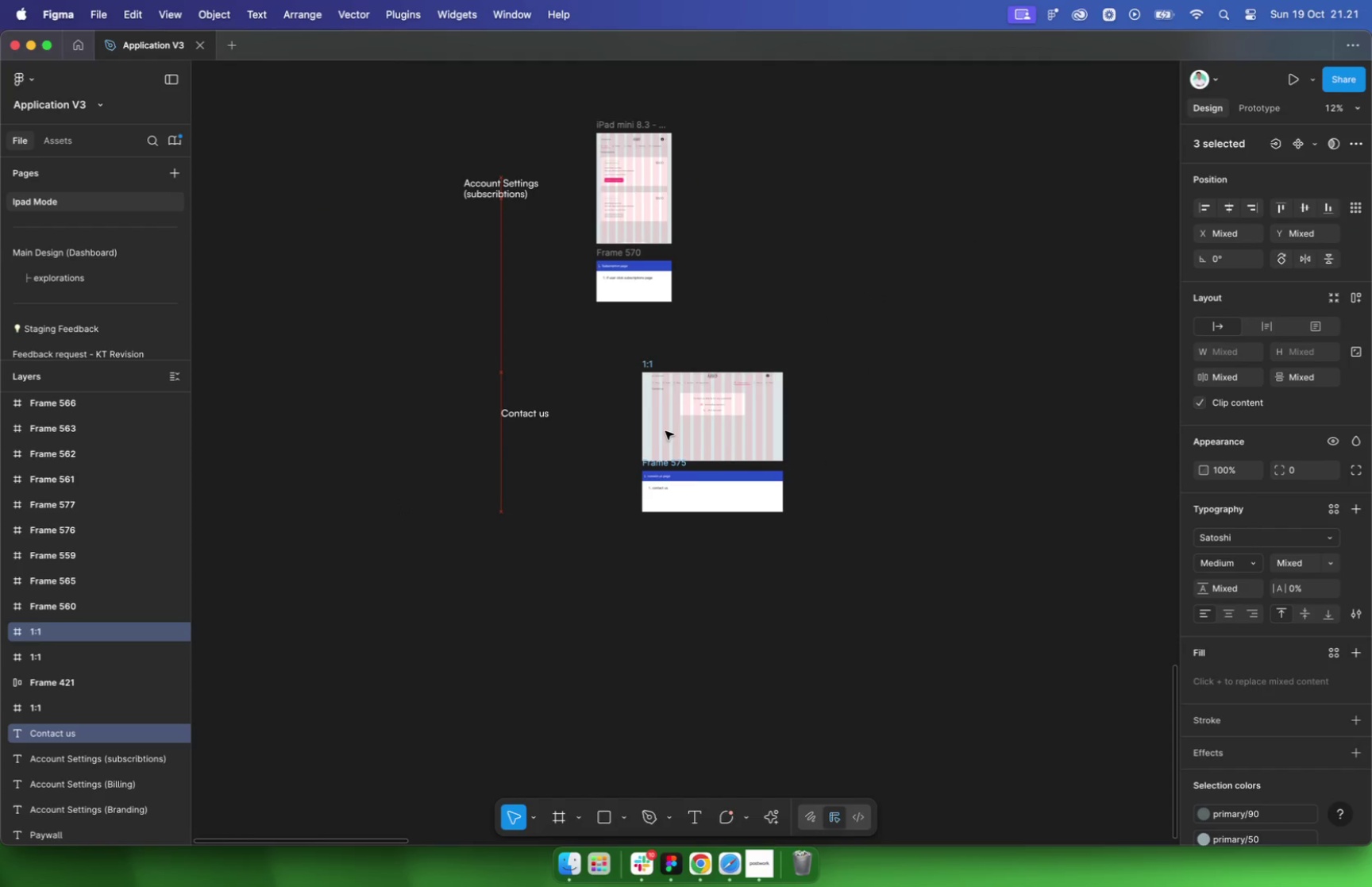 
scroll: coordinate [692, 486], scroll_direction: up, amount: 35.0
 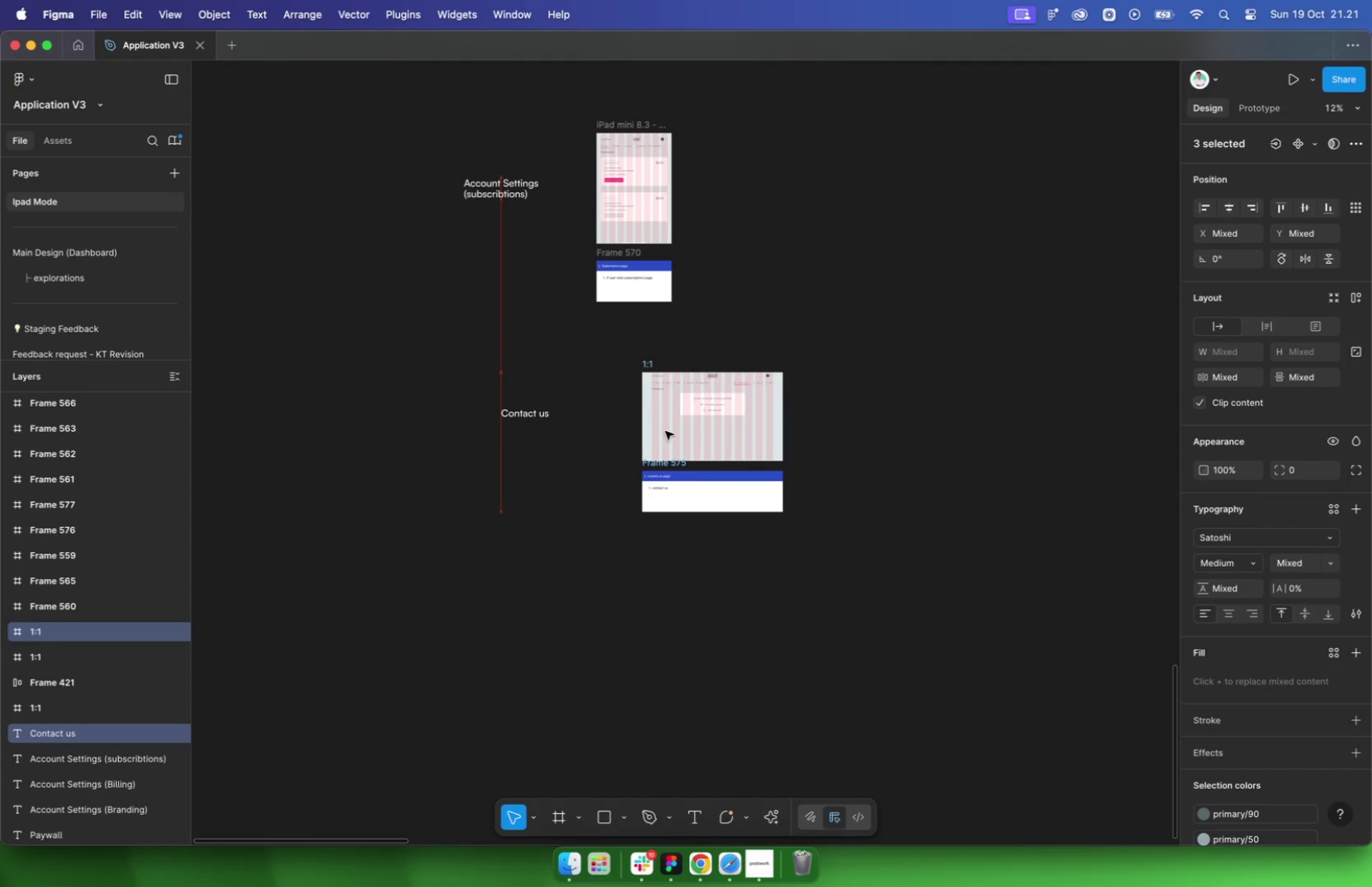 
left_click([529, 410])
 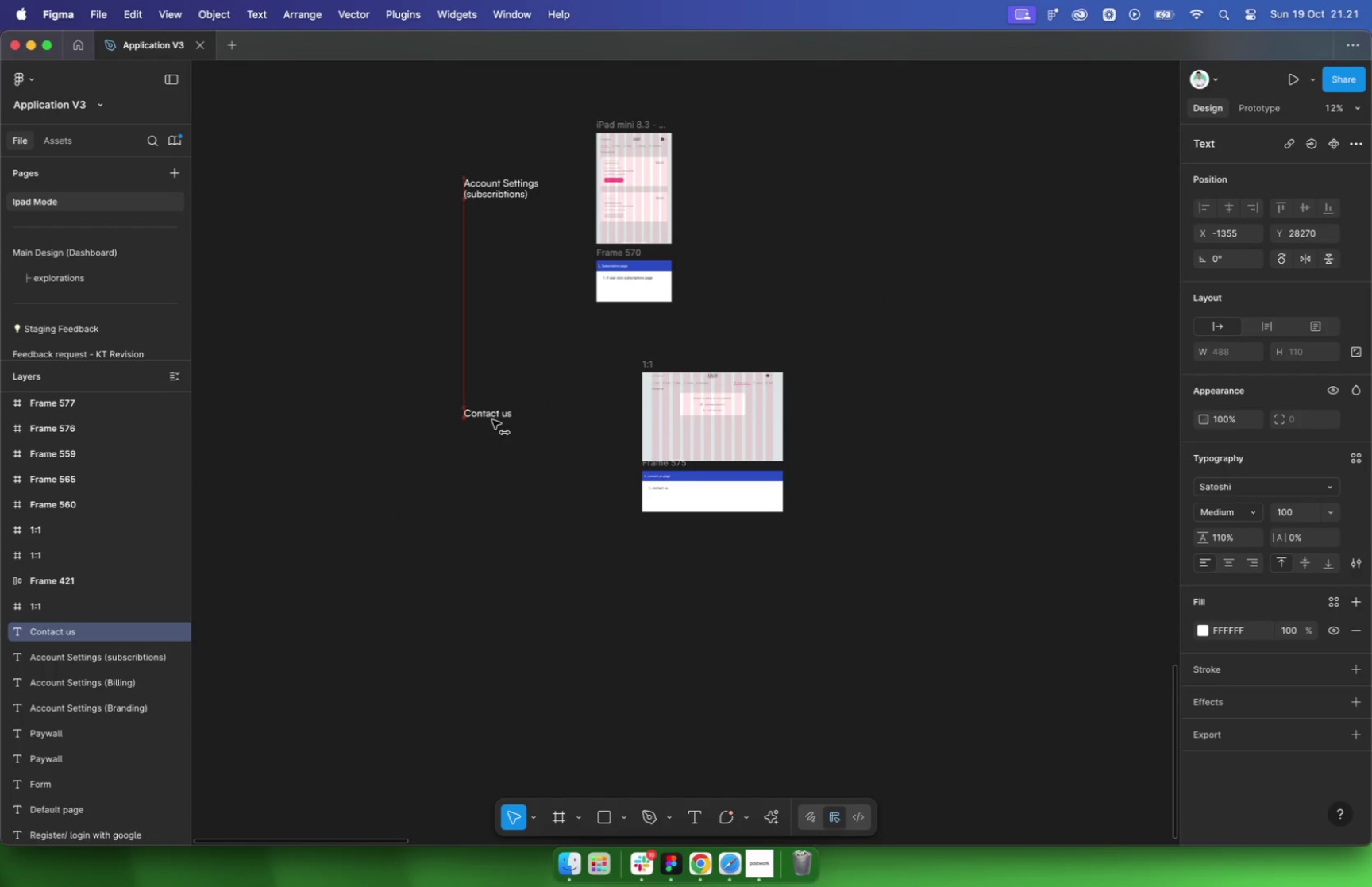 
left_click_drag(start_coordinate=[530, 415], to_coordinate=[498, 457])
 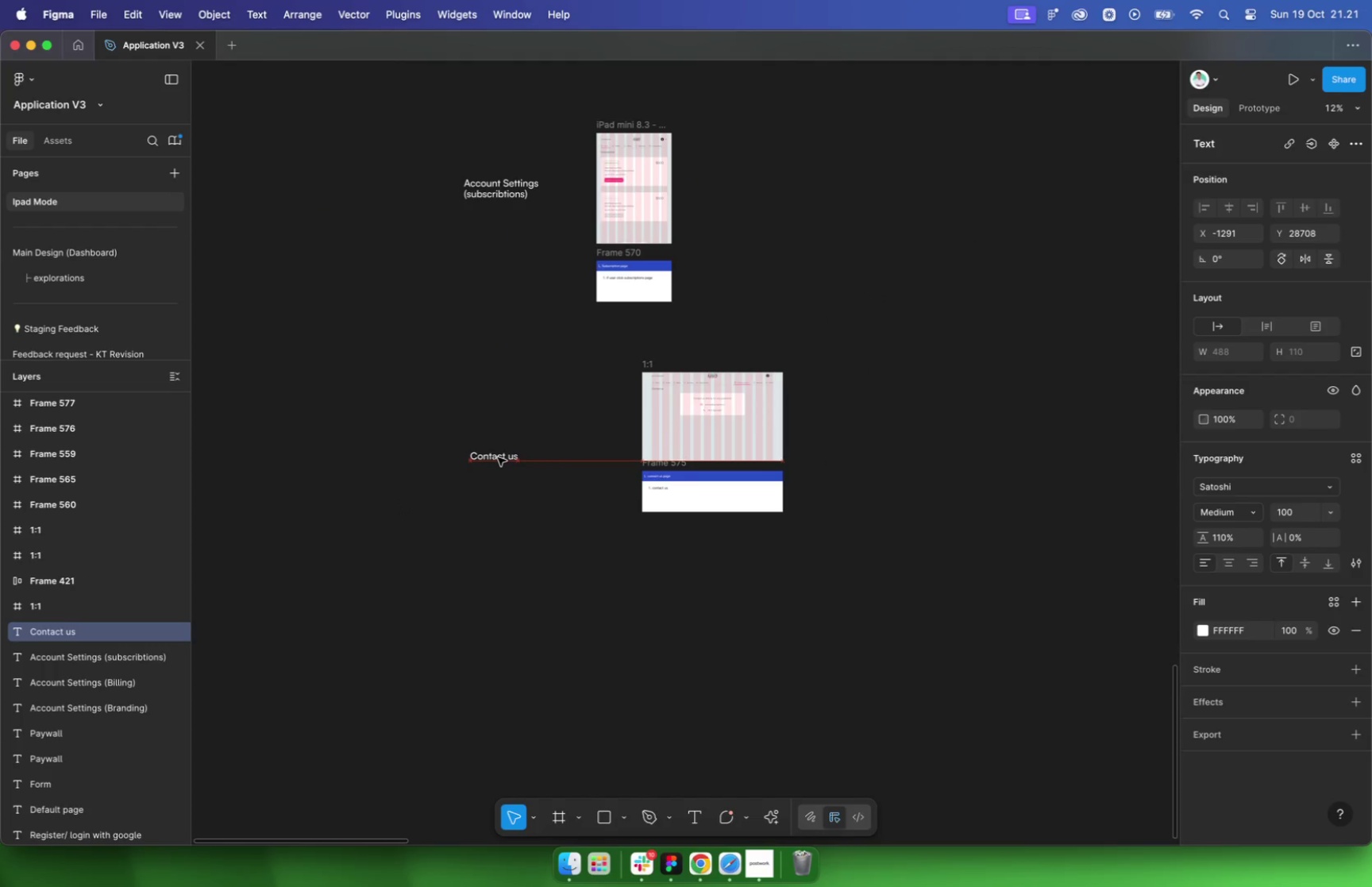 
hold_key(key=ShiftLeft, duration=0.74)
 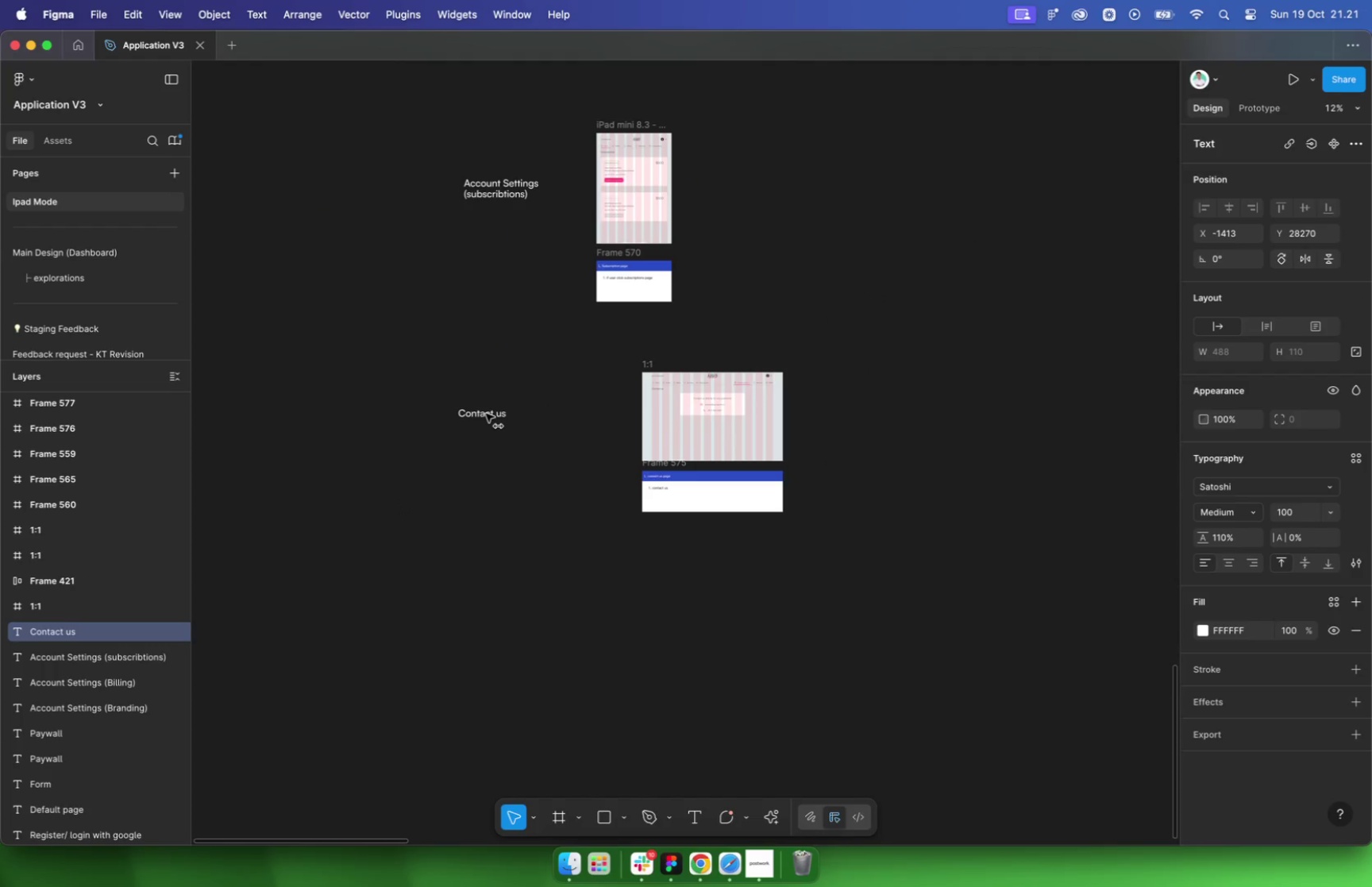 
hold_key(key=ShiftLeft, duration=1.35)
left_click([510, 205])
 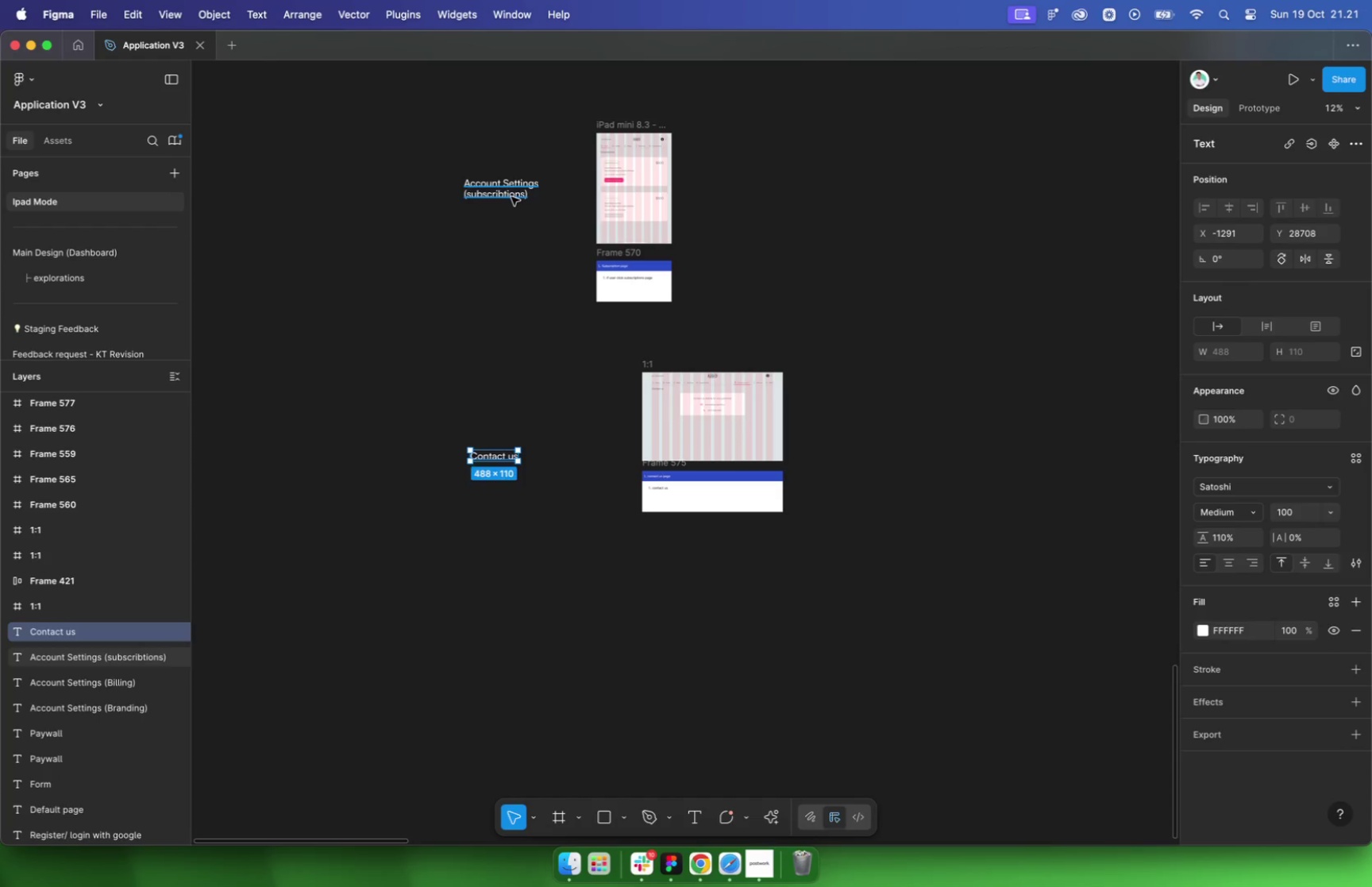 
left_click([511, 196])
 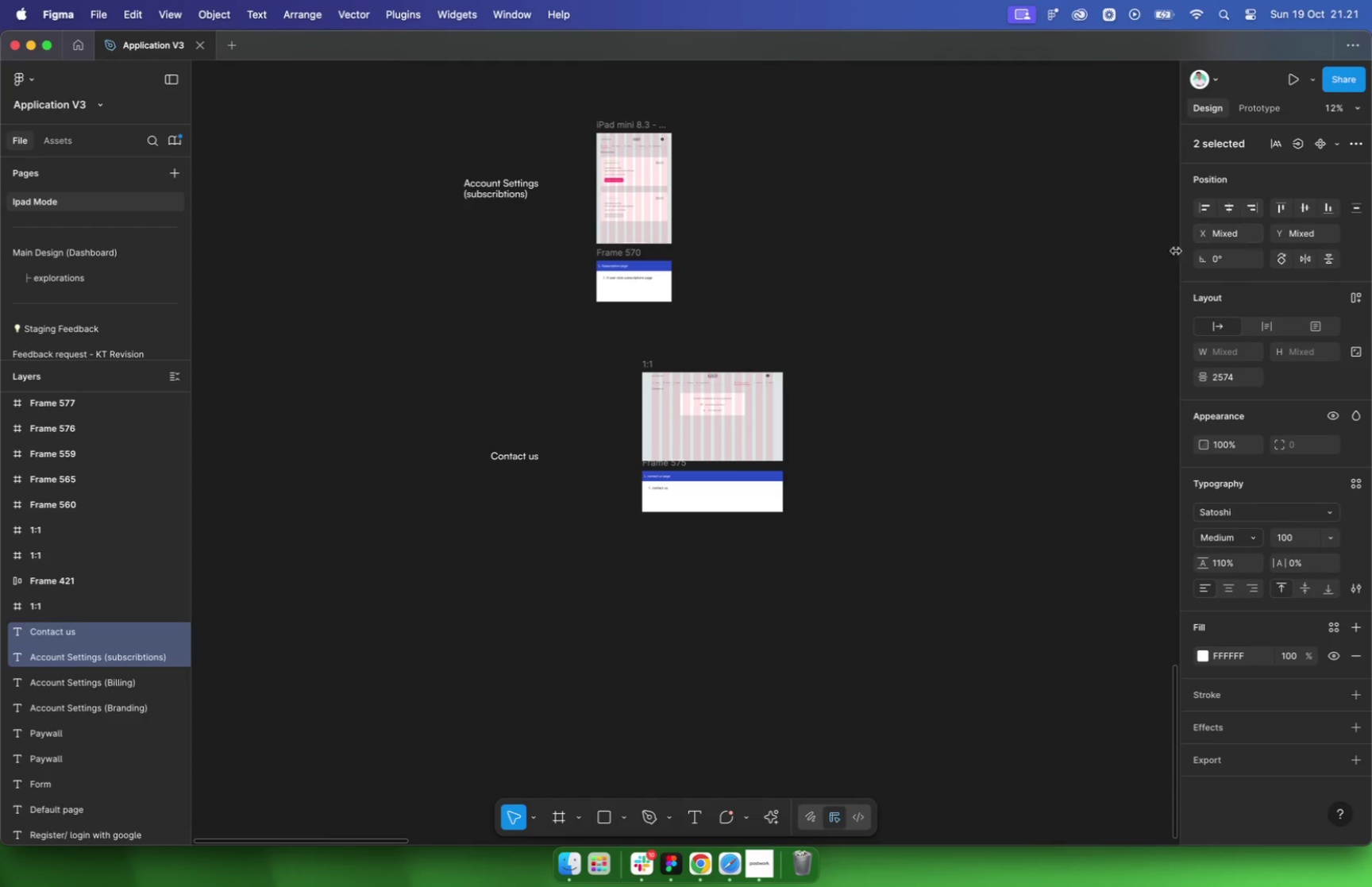 
left_click([795, 585])
 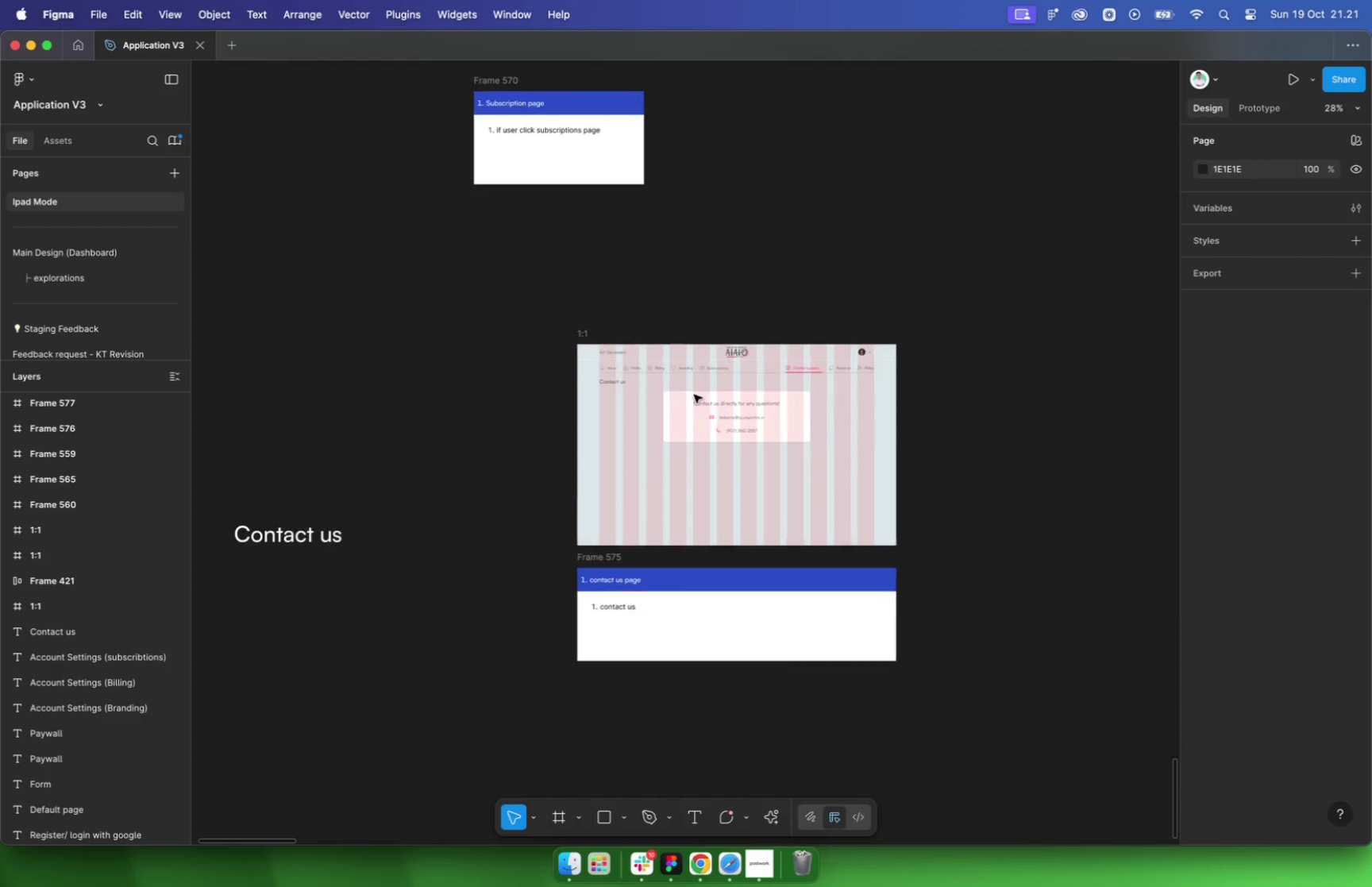 
left_click_drag(start_coordinate=[946, 337], to_coordinate=[655, 615])
 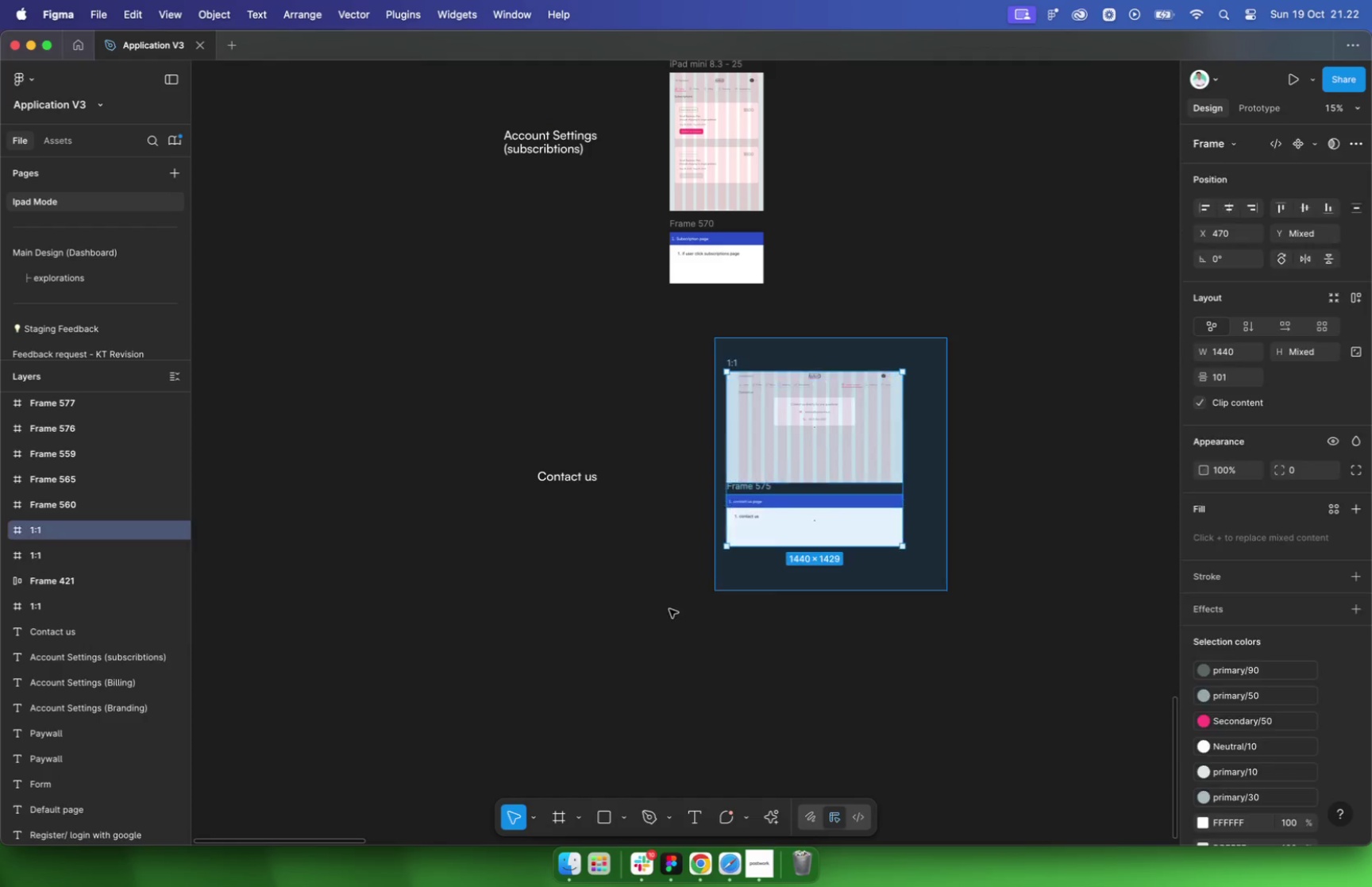 
left_click_drag(start_coordinate=[789, 458], to_coordinate=[986, 479])
 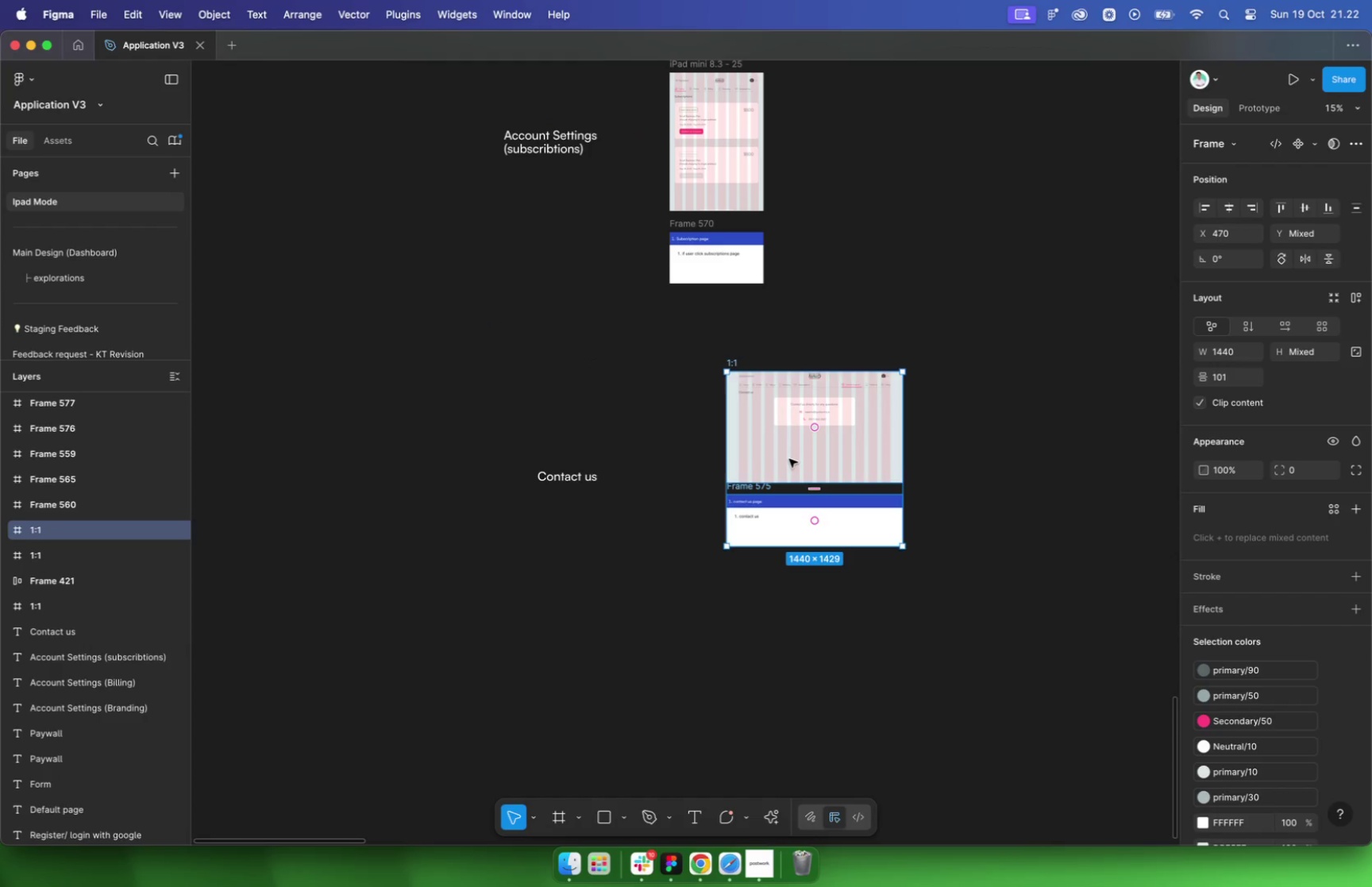 
scroll: coordinate [904, 573], scroll_direction: up, amount: 17.0
 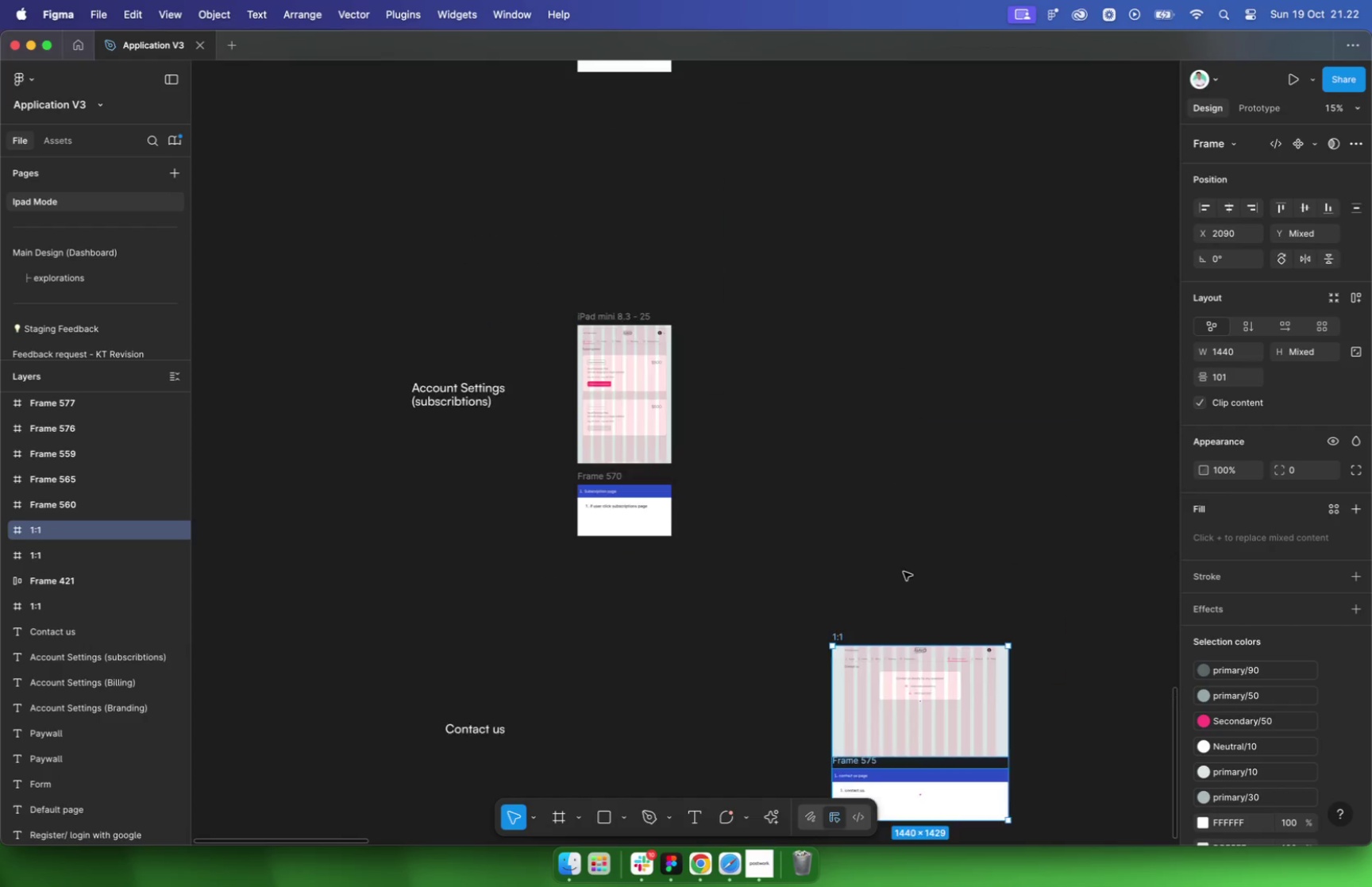 
left_click_drag(start_coordinate=[588, 317], to_coordinate=[589, 652])
 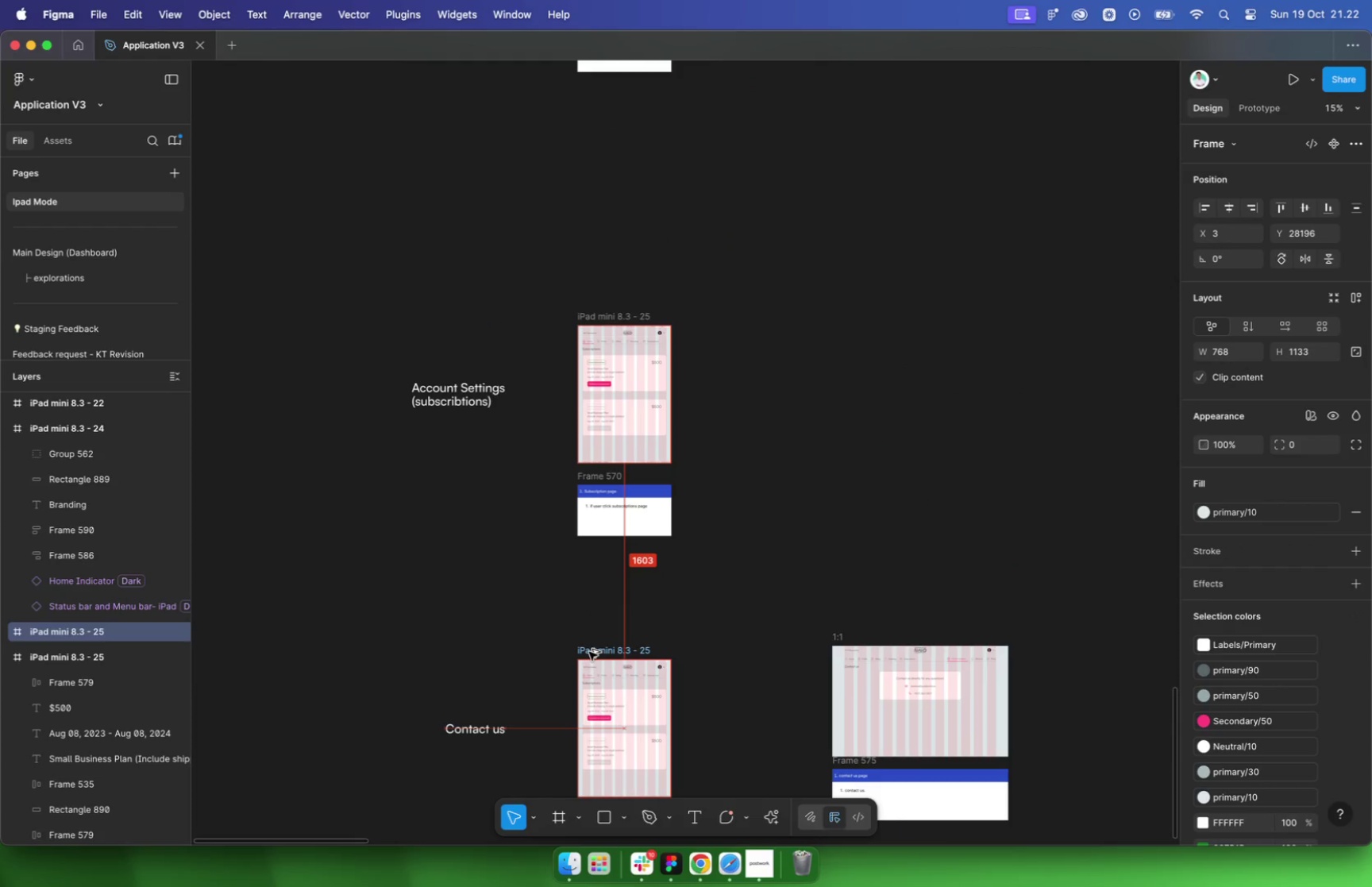 
hold_key(key=ShiftLeft, duration=2.59)
 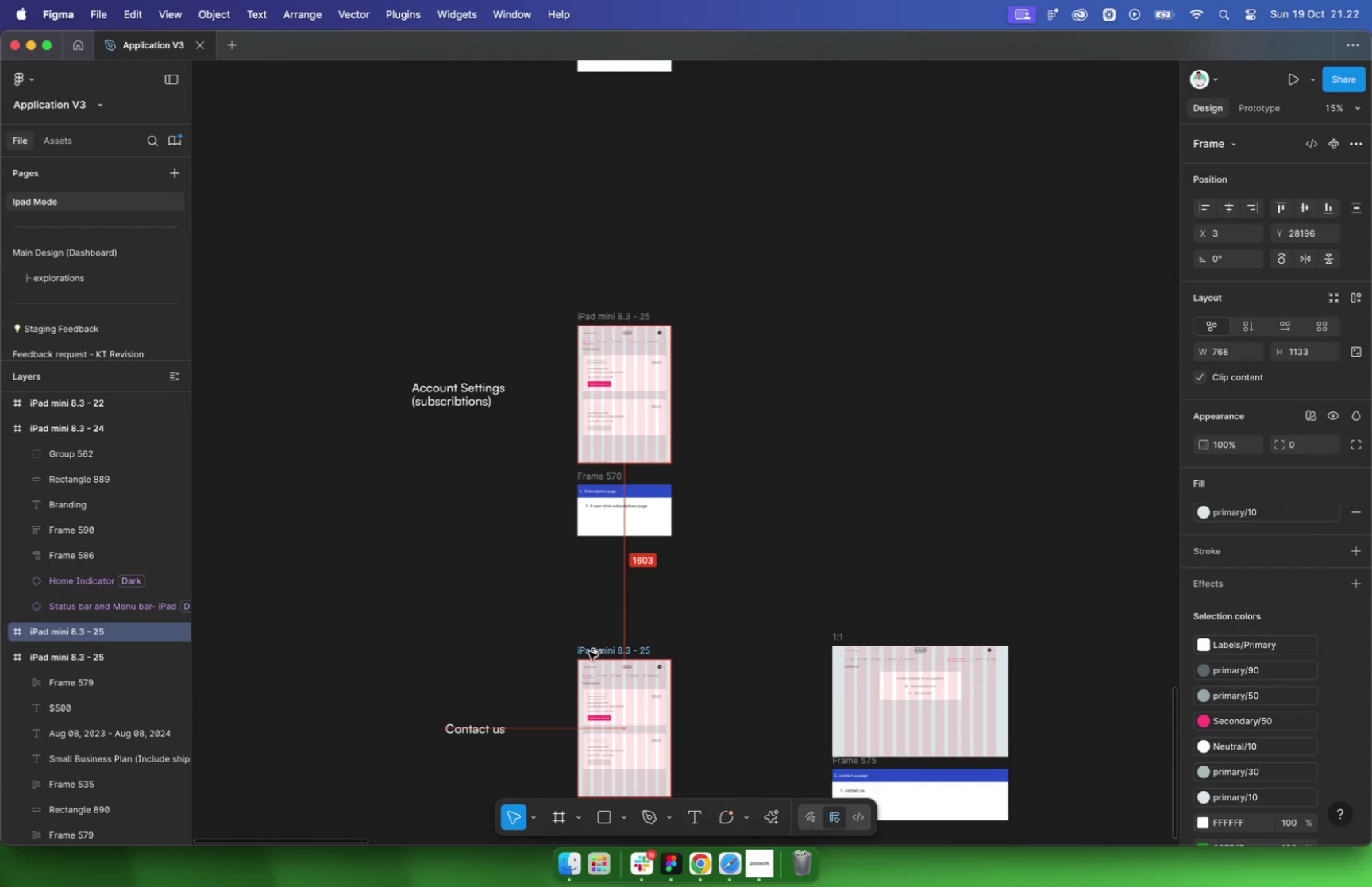 
hold_key(key=OptionLeft, duration=2.27)
 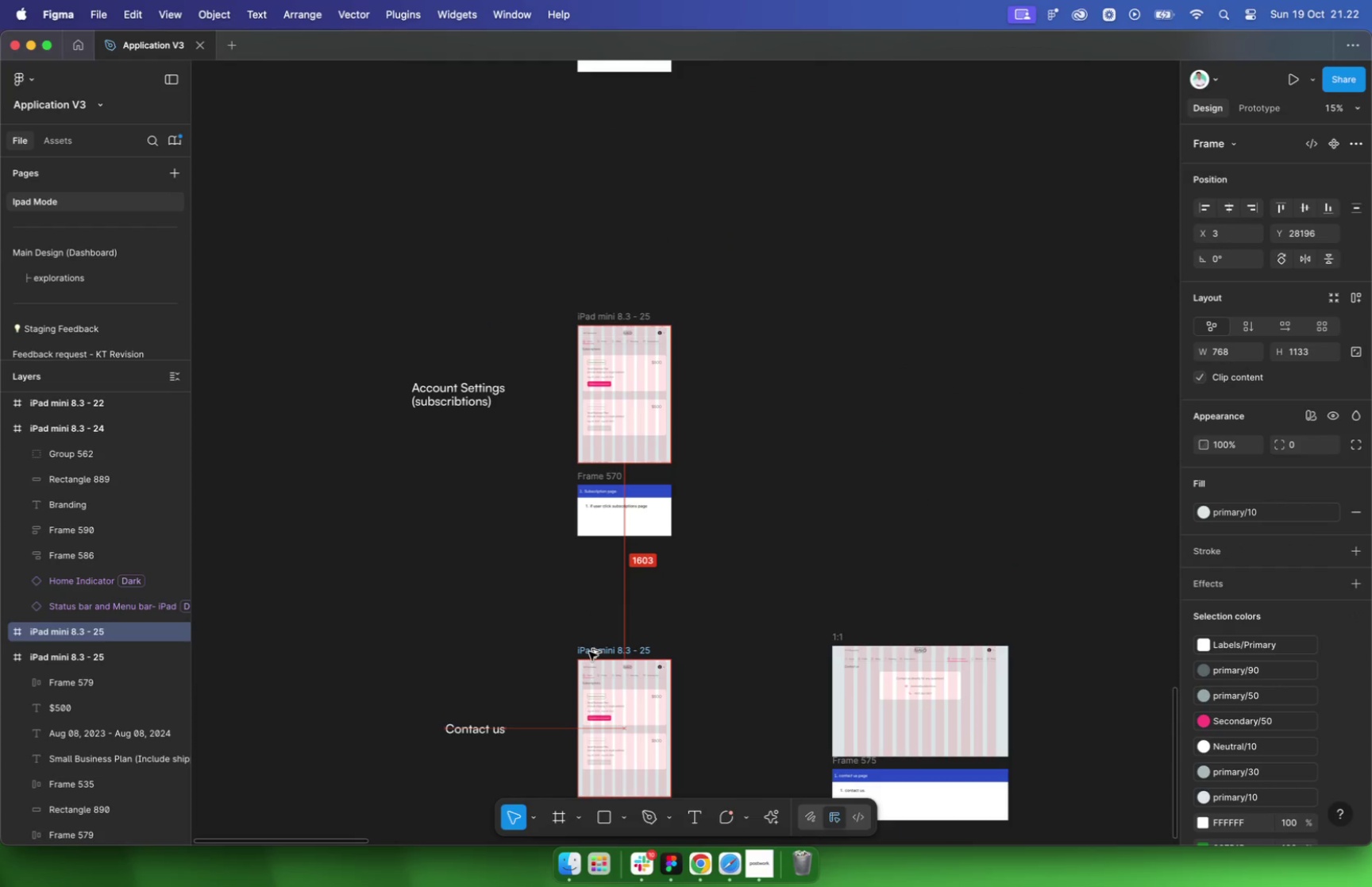 
scroll: coordinate [896, 647], scroll_direction: down, amount: 14.0
 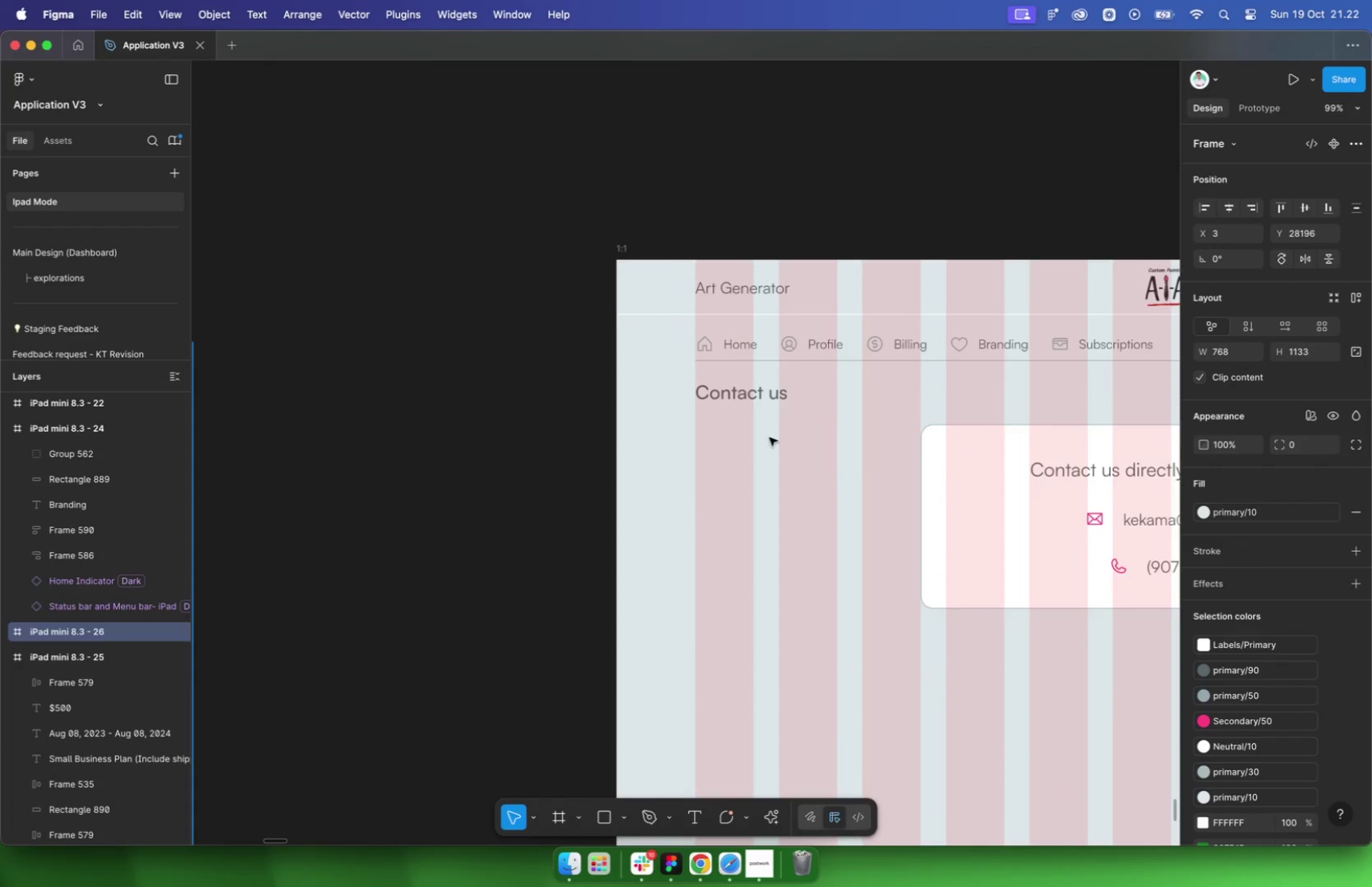 
double_click([751, 401])
 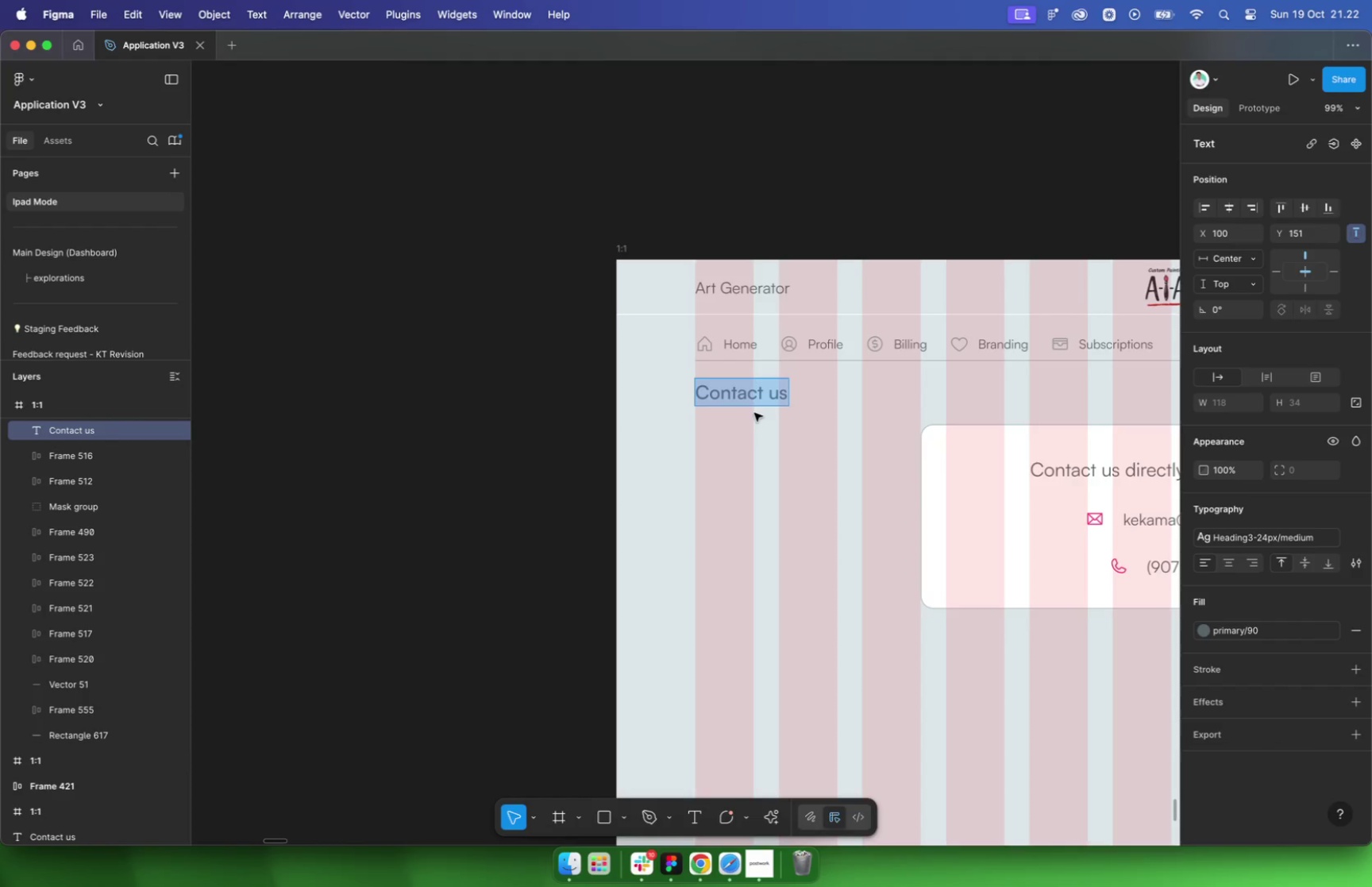 
key(Meta+C)
 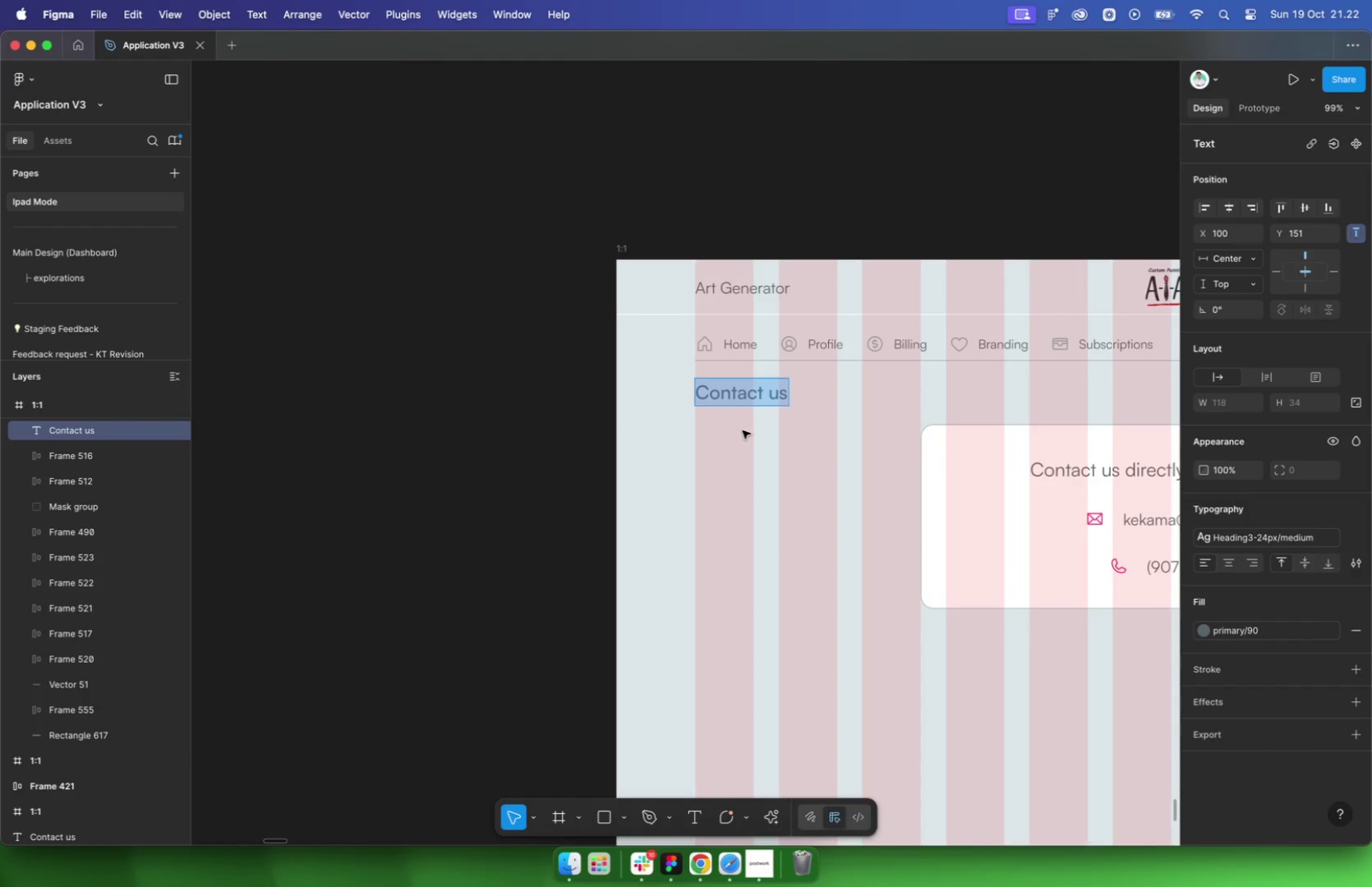 
scroll: coordinate [670, 482], scroll_direction: up, amount: 29.0
 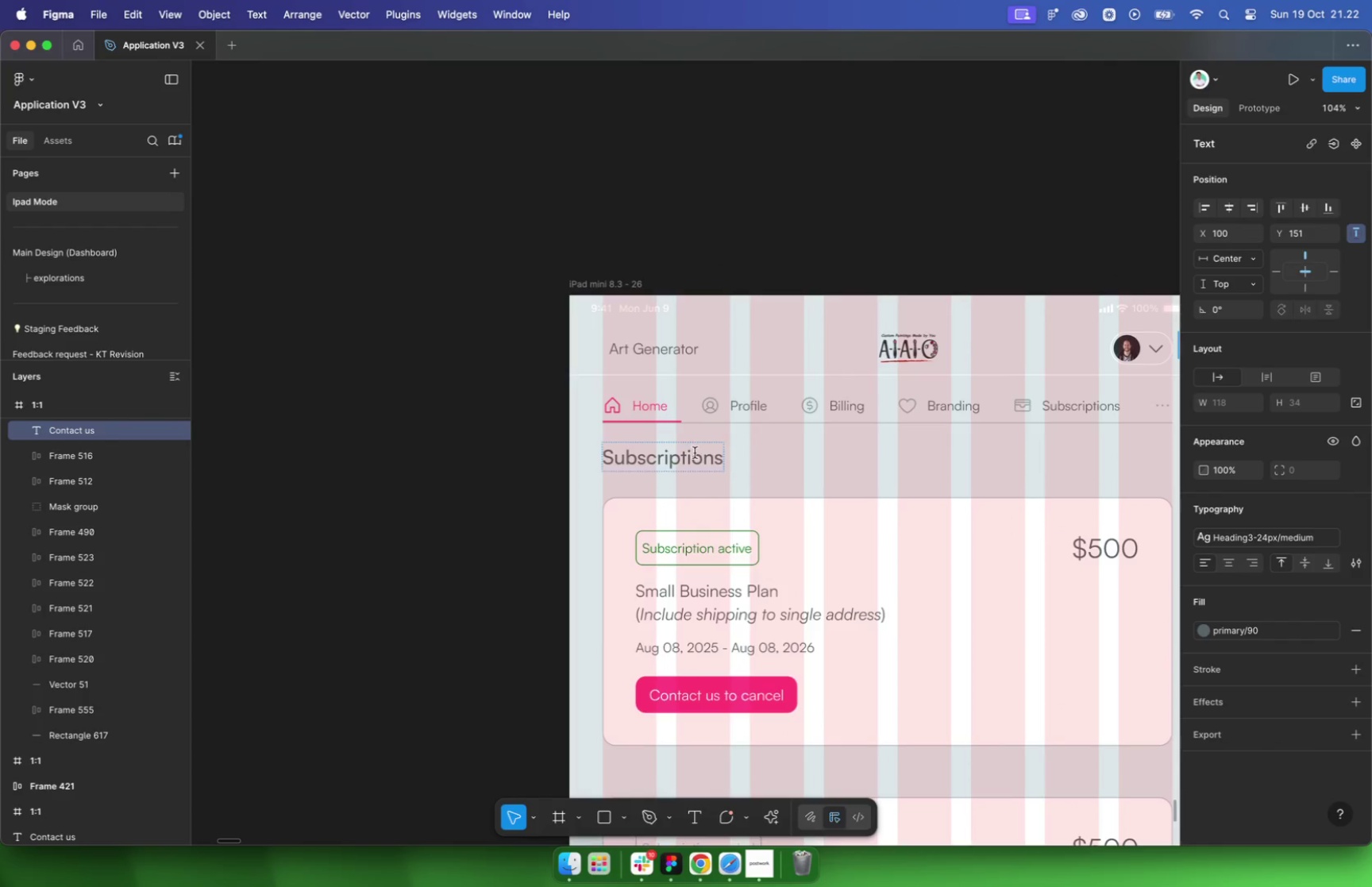 
left_click([696, 461])
 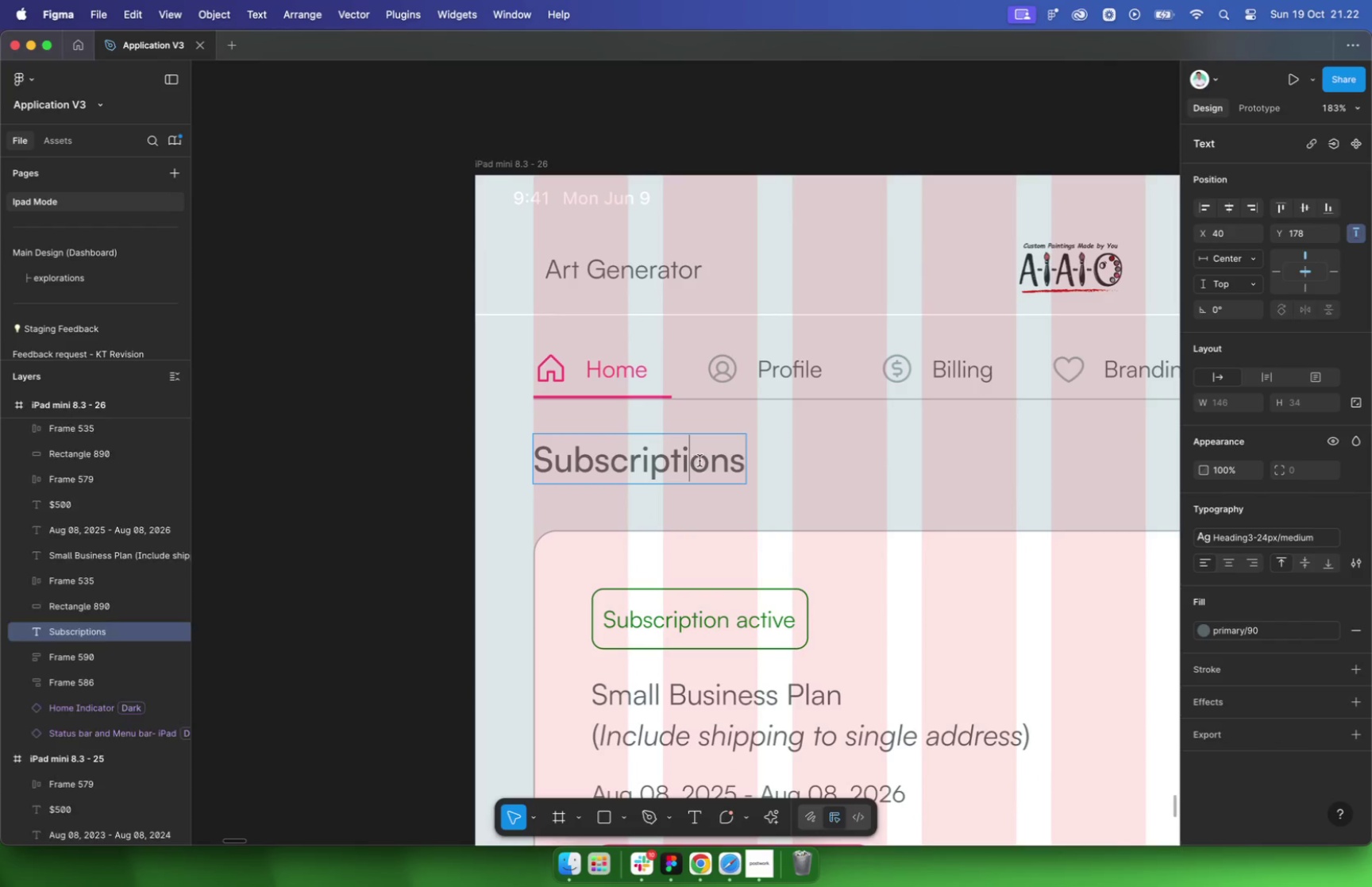 
key(Alt+OptionLeft)
 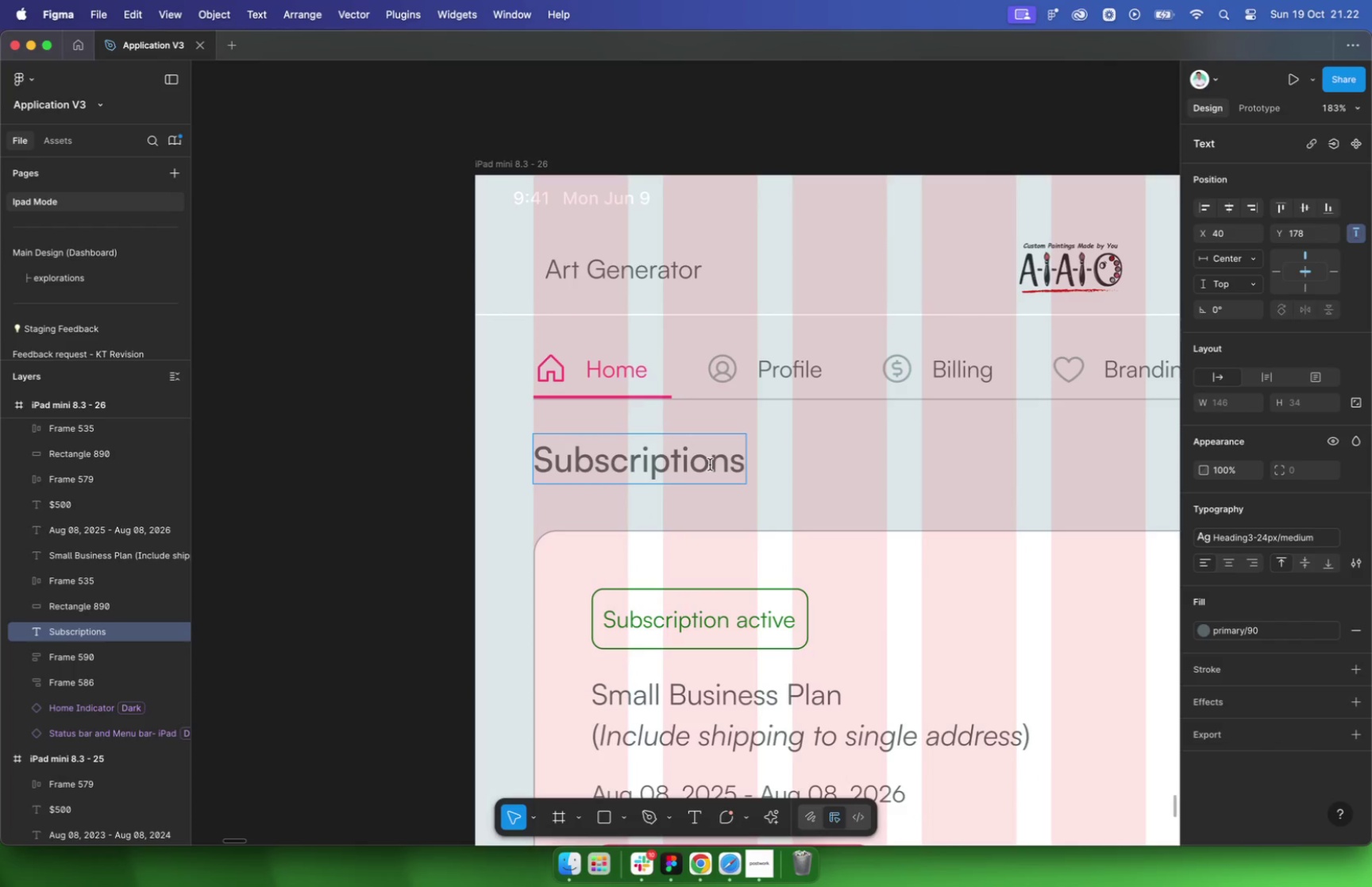 
key(Meta+A)
 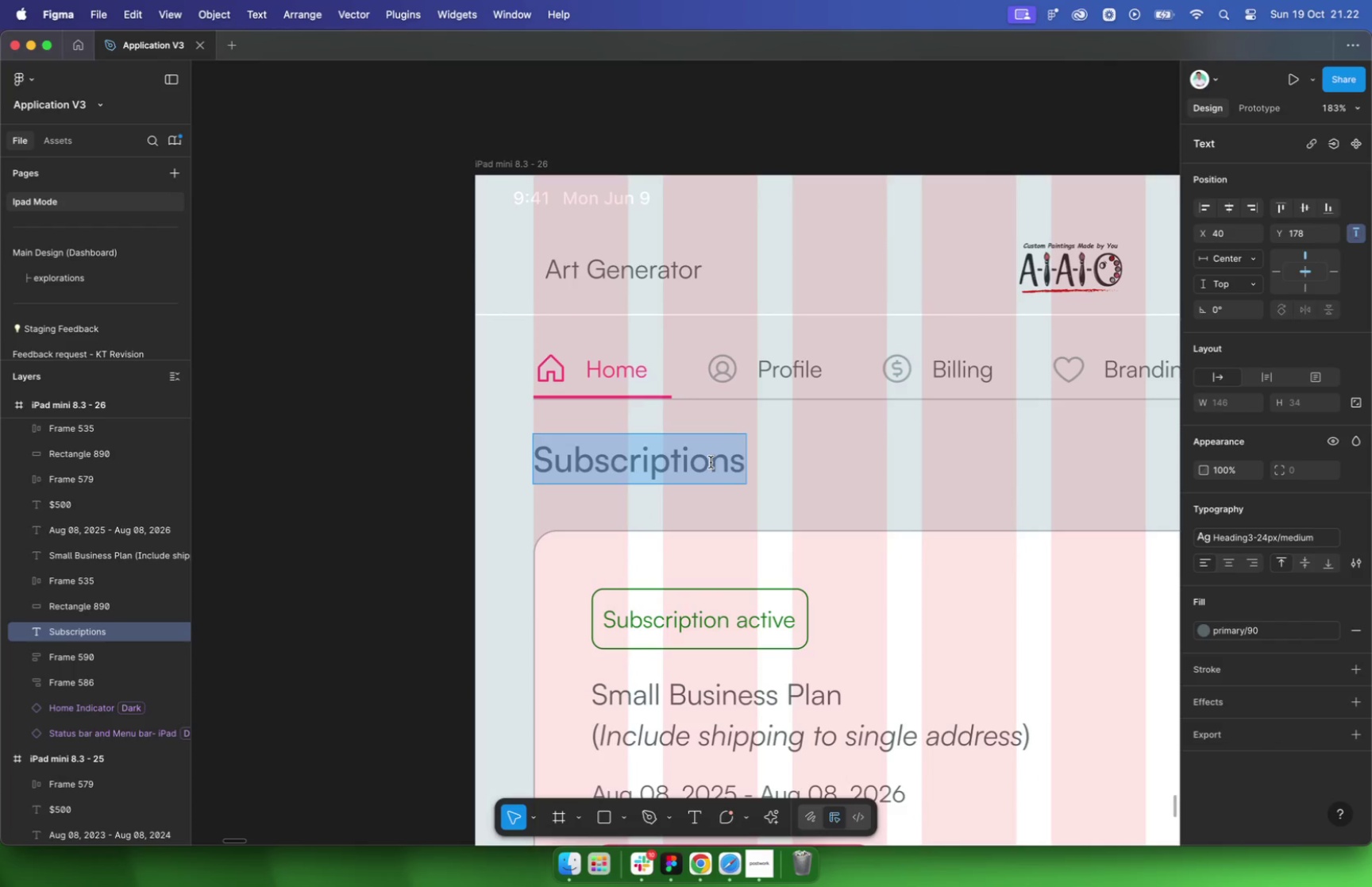 
key(Meta+V)
 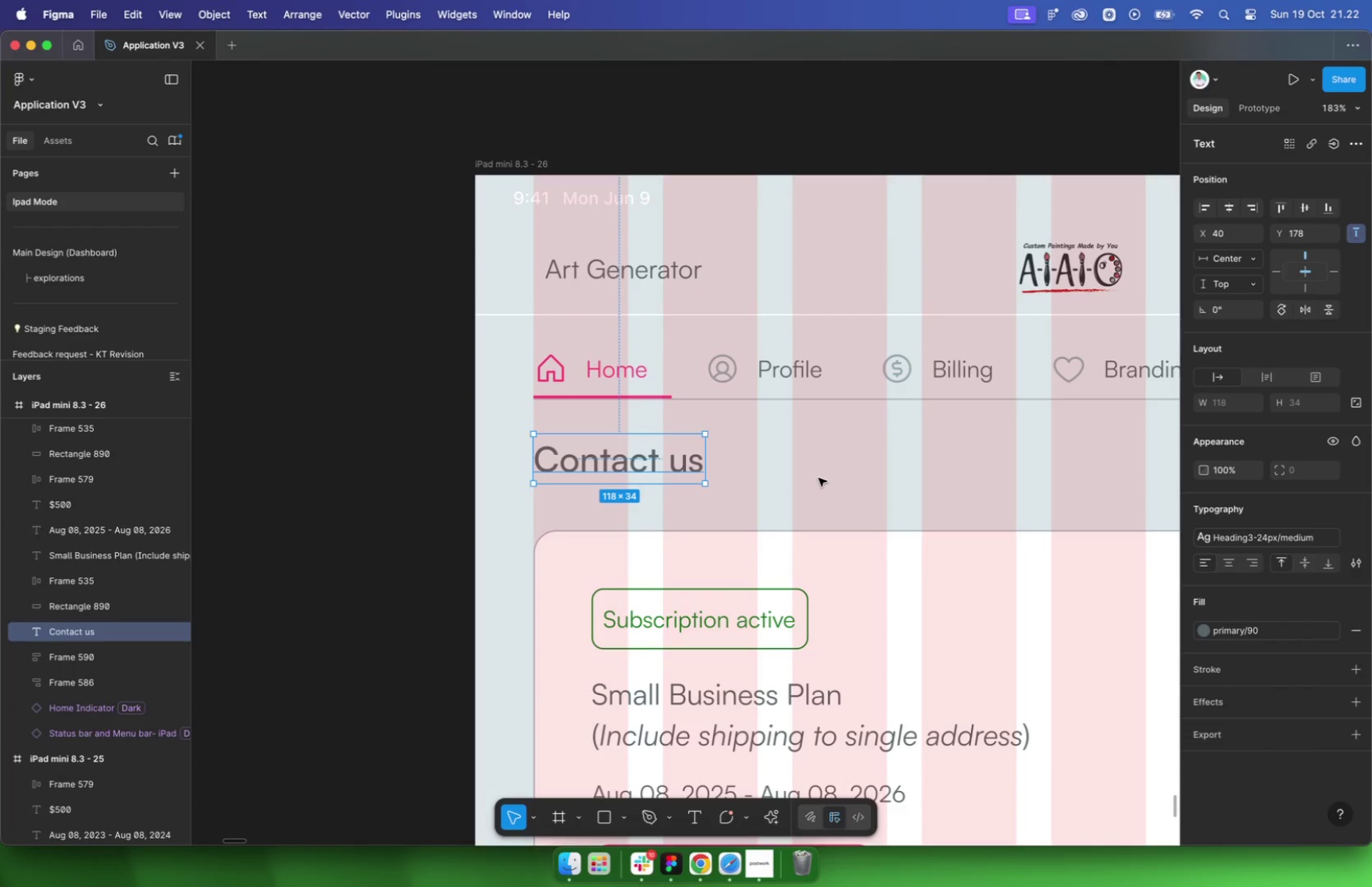 
double_click([819, 478])
 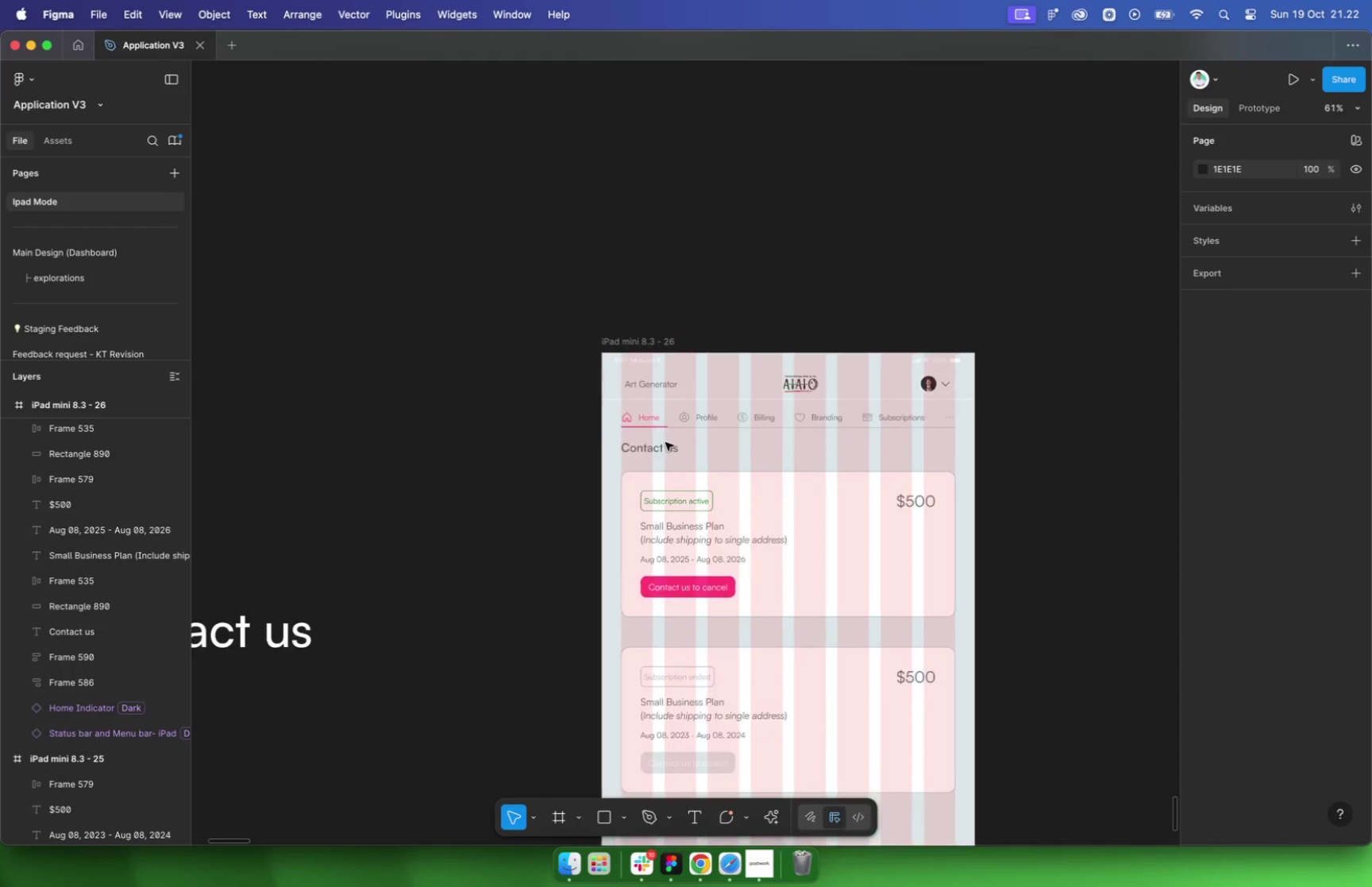 
left_click_drag(start_coordinate=[934, 469], to_coordinate=[684, 685])
 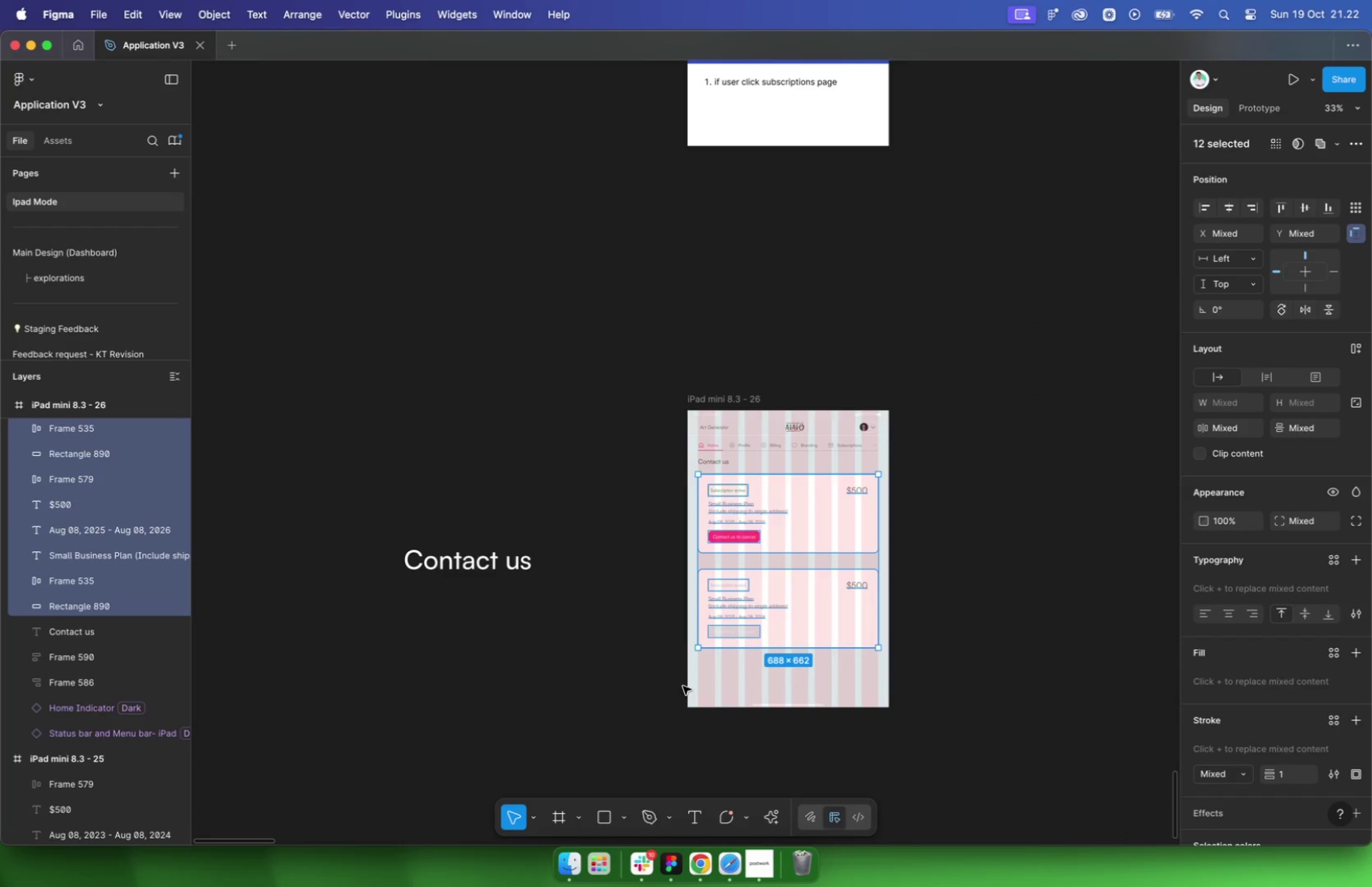 
key(Backslash)
 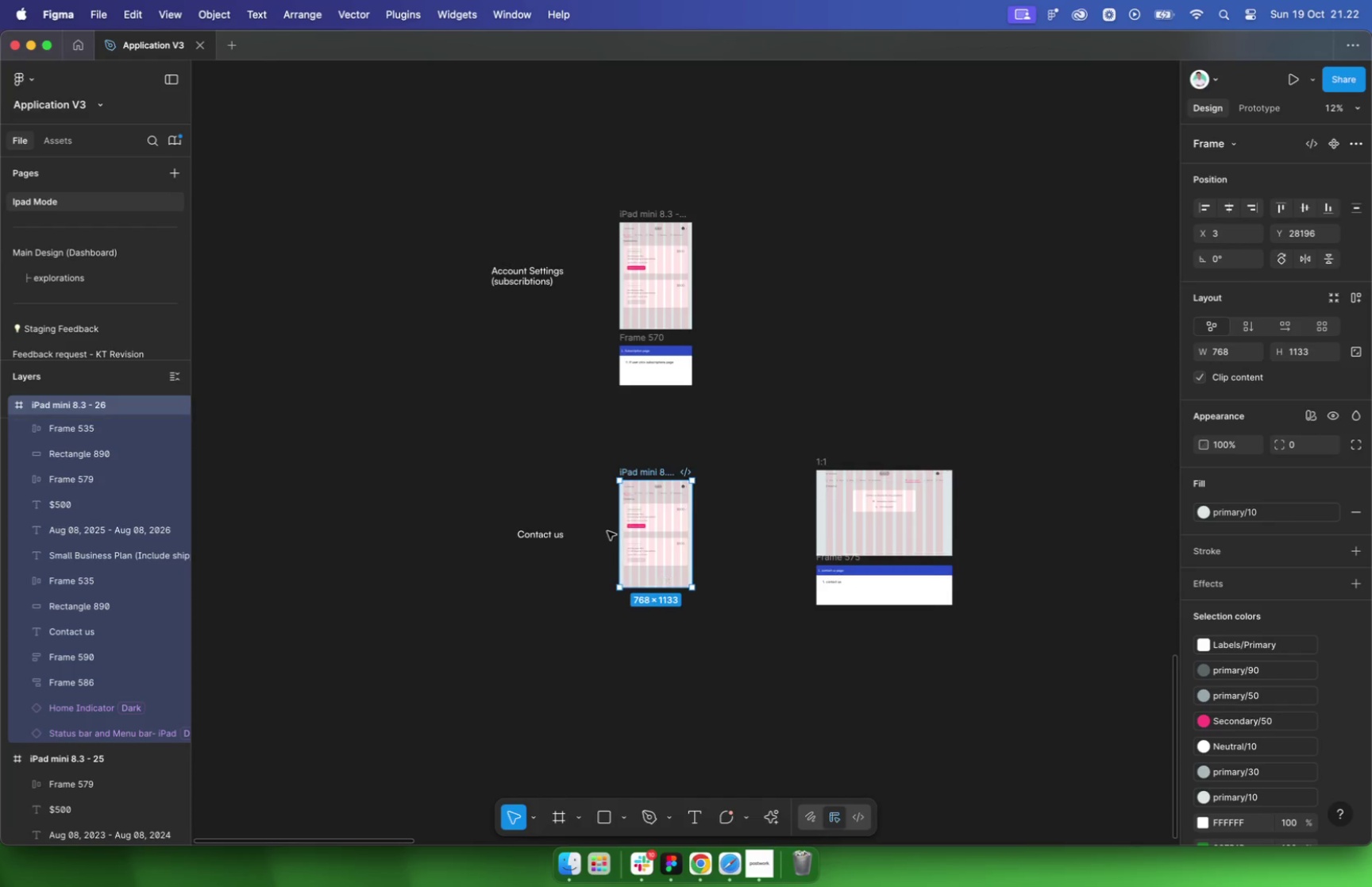 
scroll: coordinate [647, 542], scroll_direction: down, amount: 46.0
 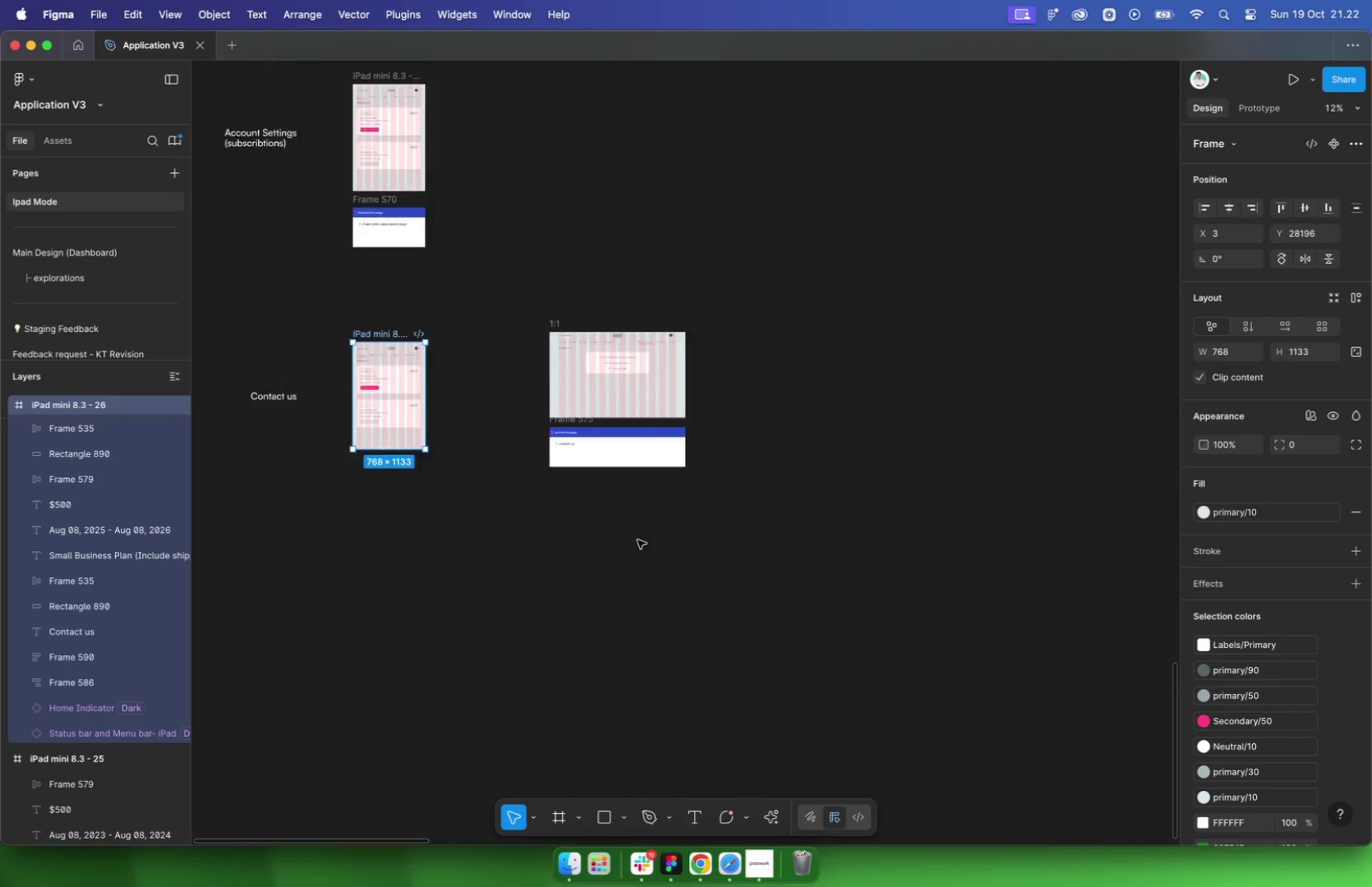 
scroll: coordinate [852, 734], scroll_direction: up, amount: 40.0
 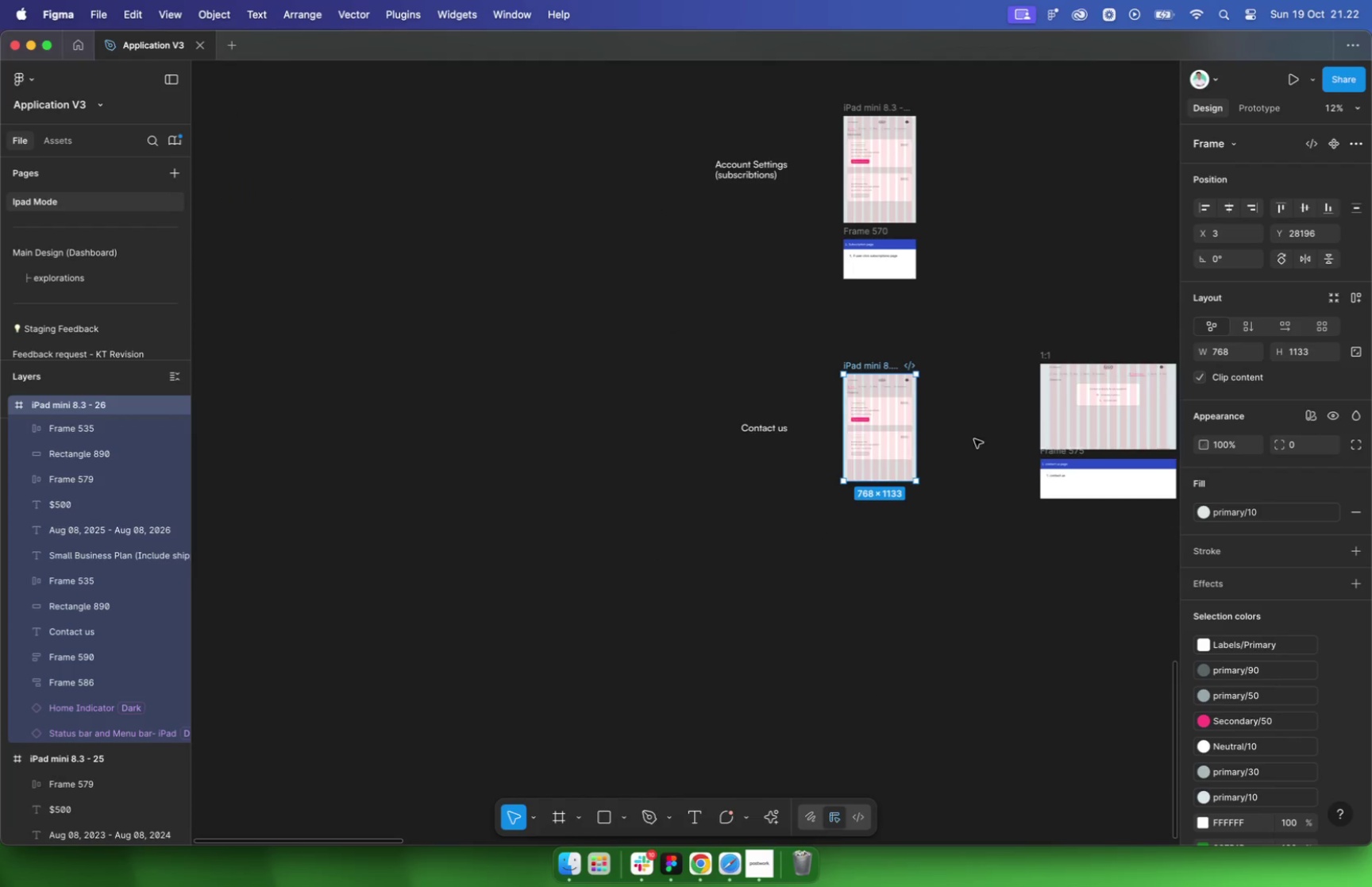 
key(Meta+Z)
 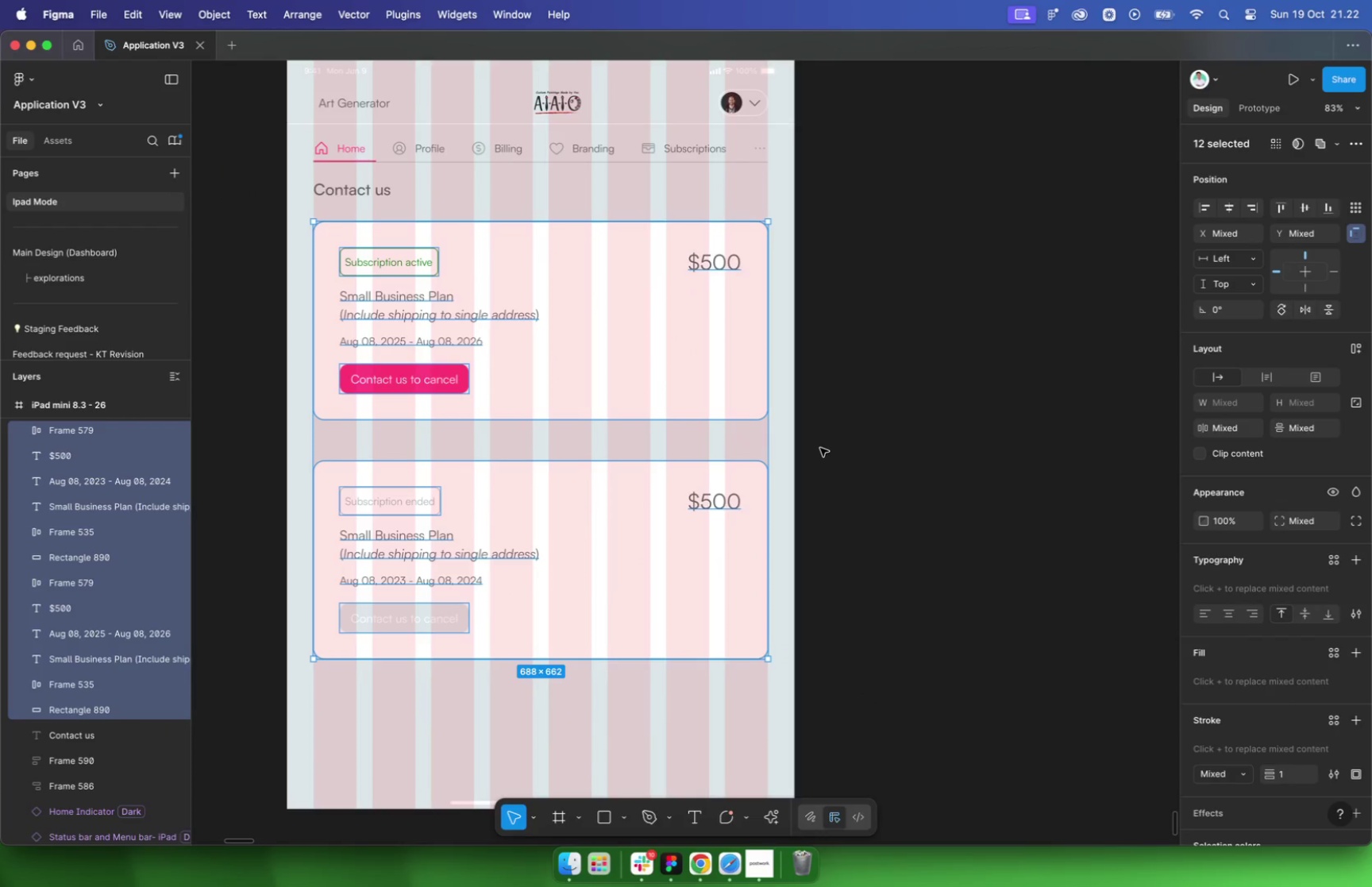 
key(Backspace)
 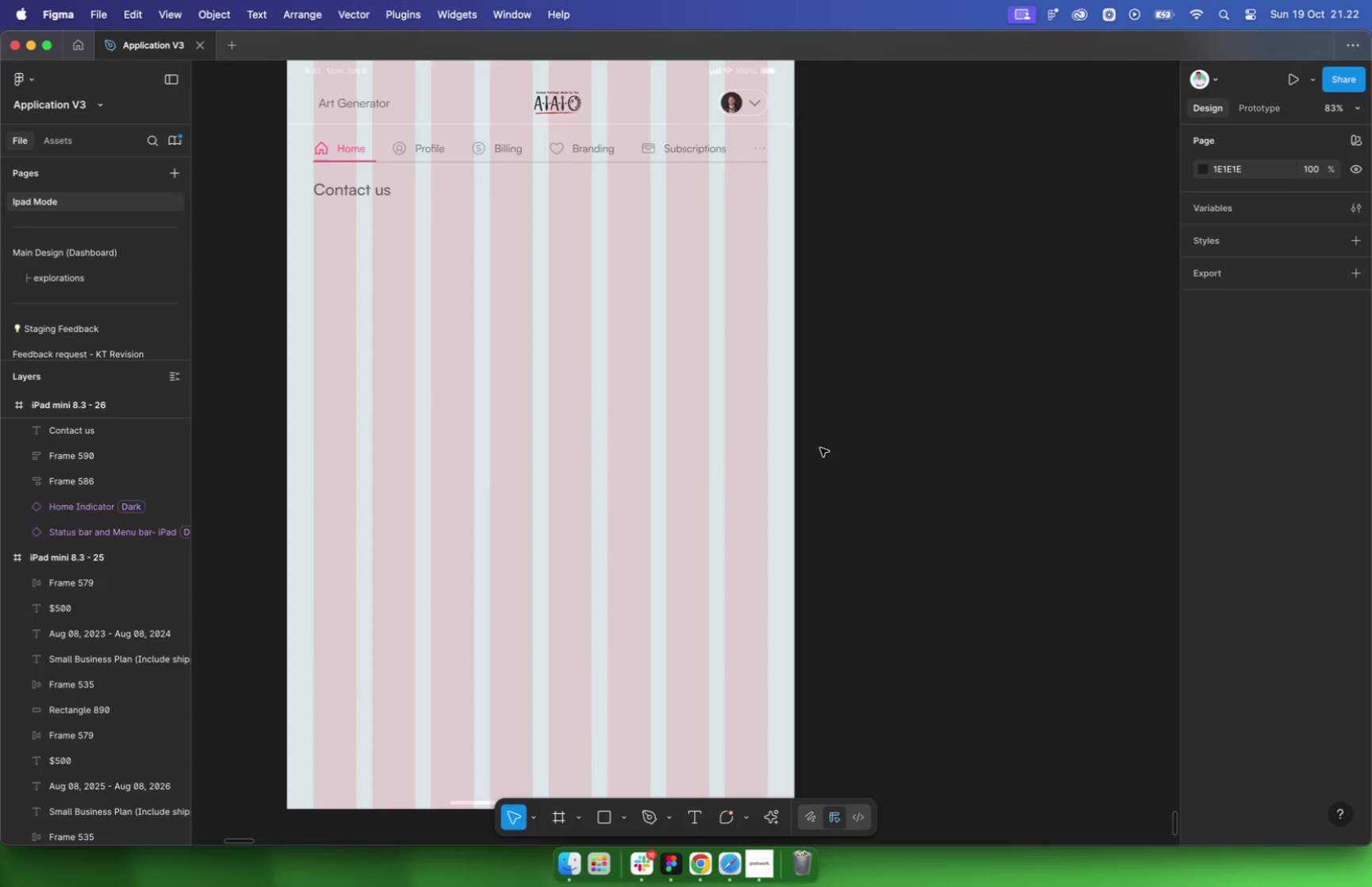 
scroll: coordinate [889, 545], scroll_direction: down, amount: 12.0
 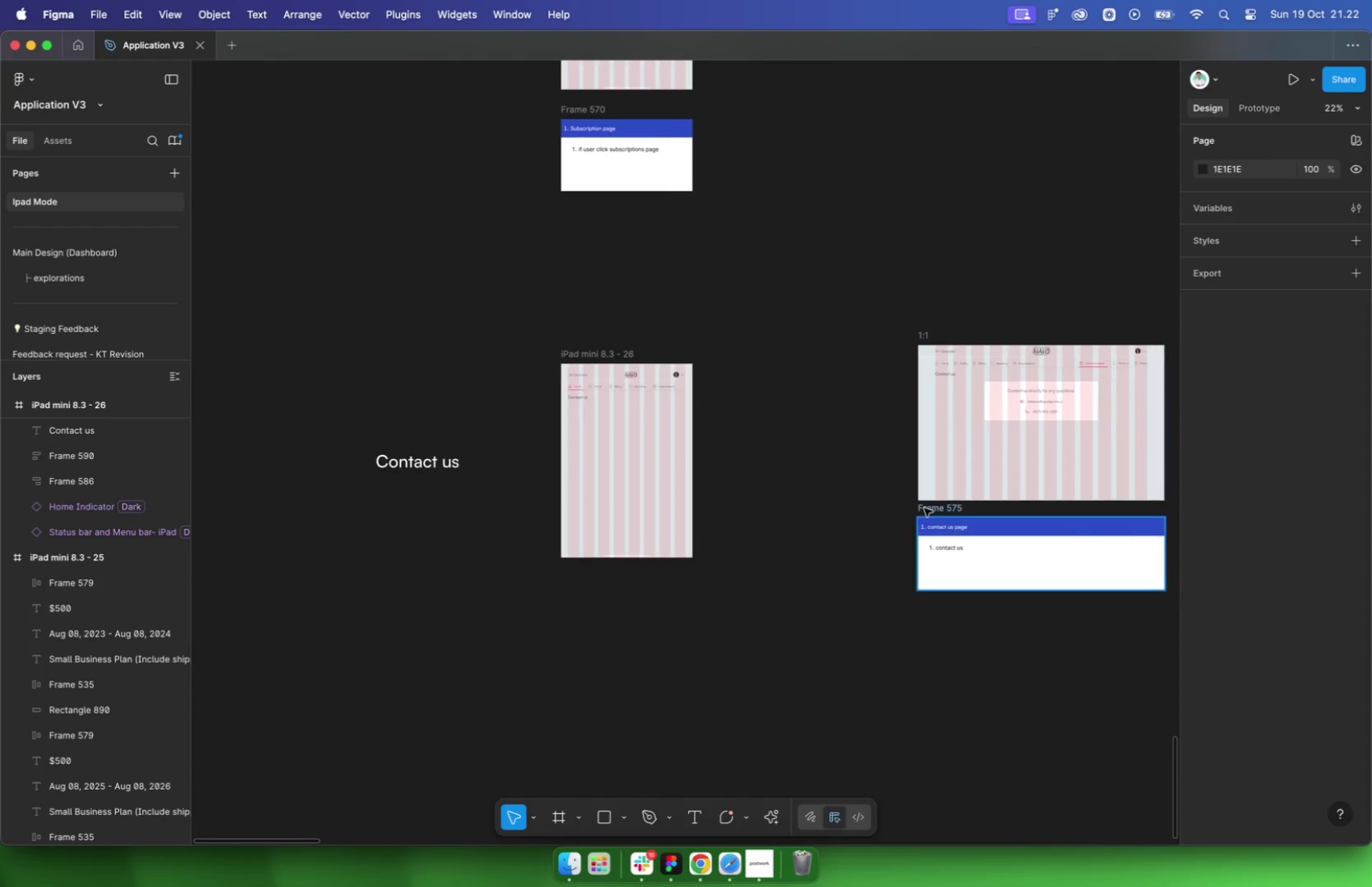 
left_click([909, 479])
 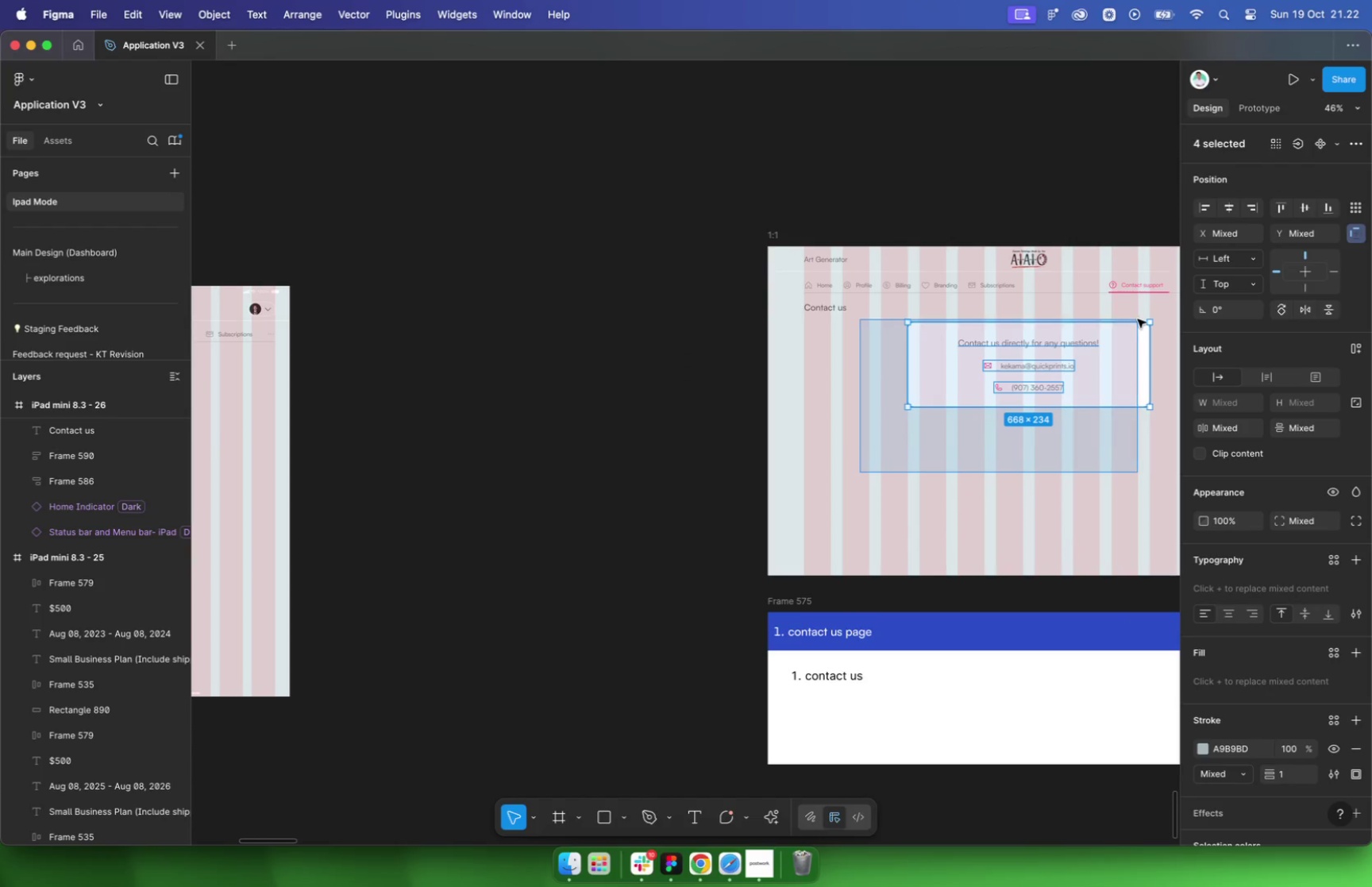 
left_click_drag(start_coordinate=[859, 472], to_coordinate=[1158, 314])
 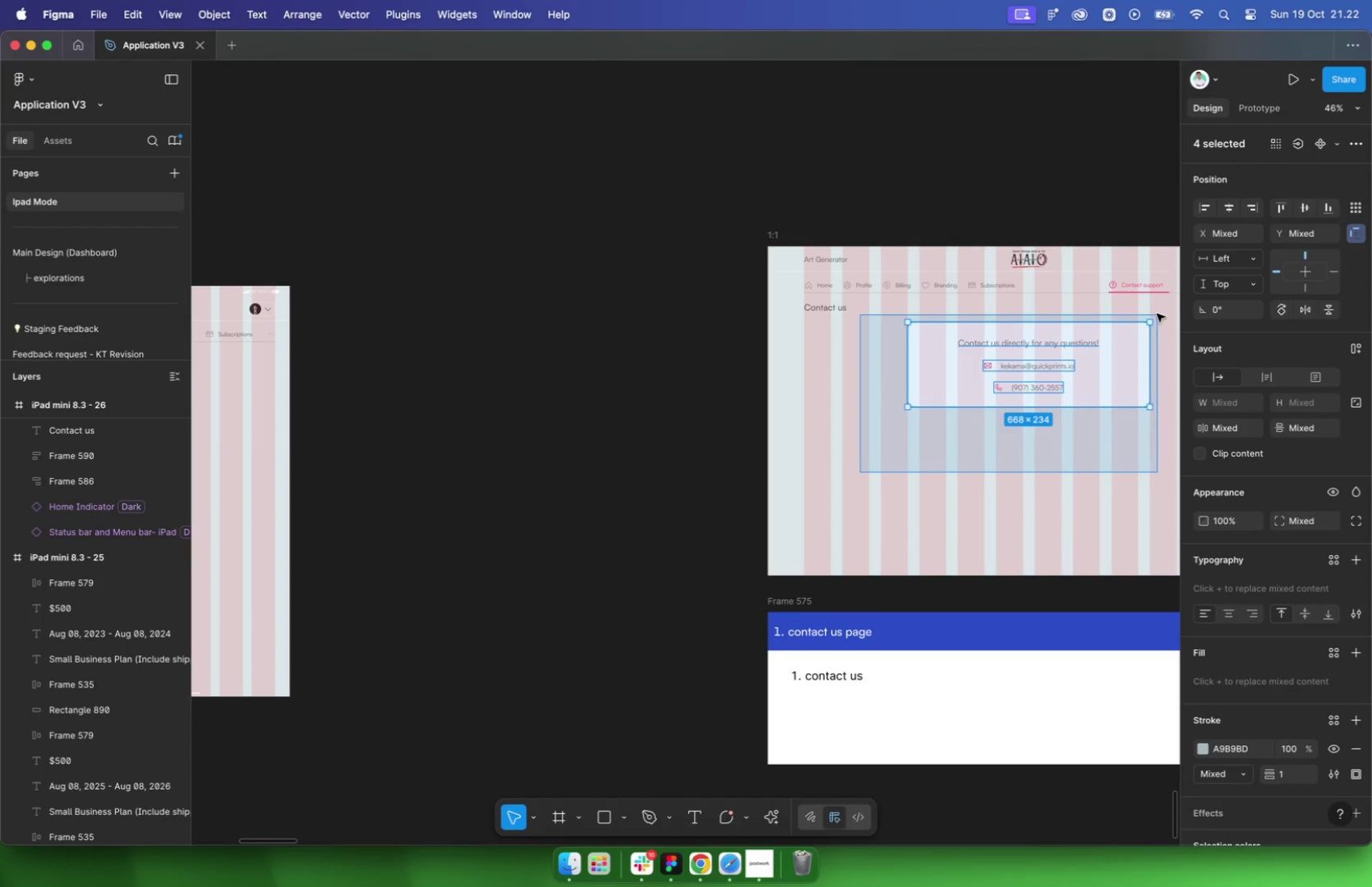 
left_click_drag(start_coordinate=[1093, 349], to_coordinate=[583, 415])
 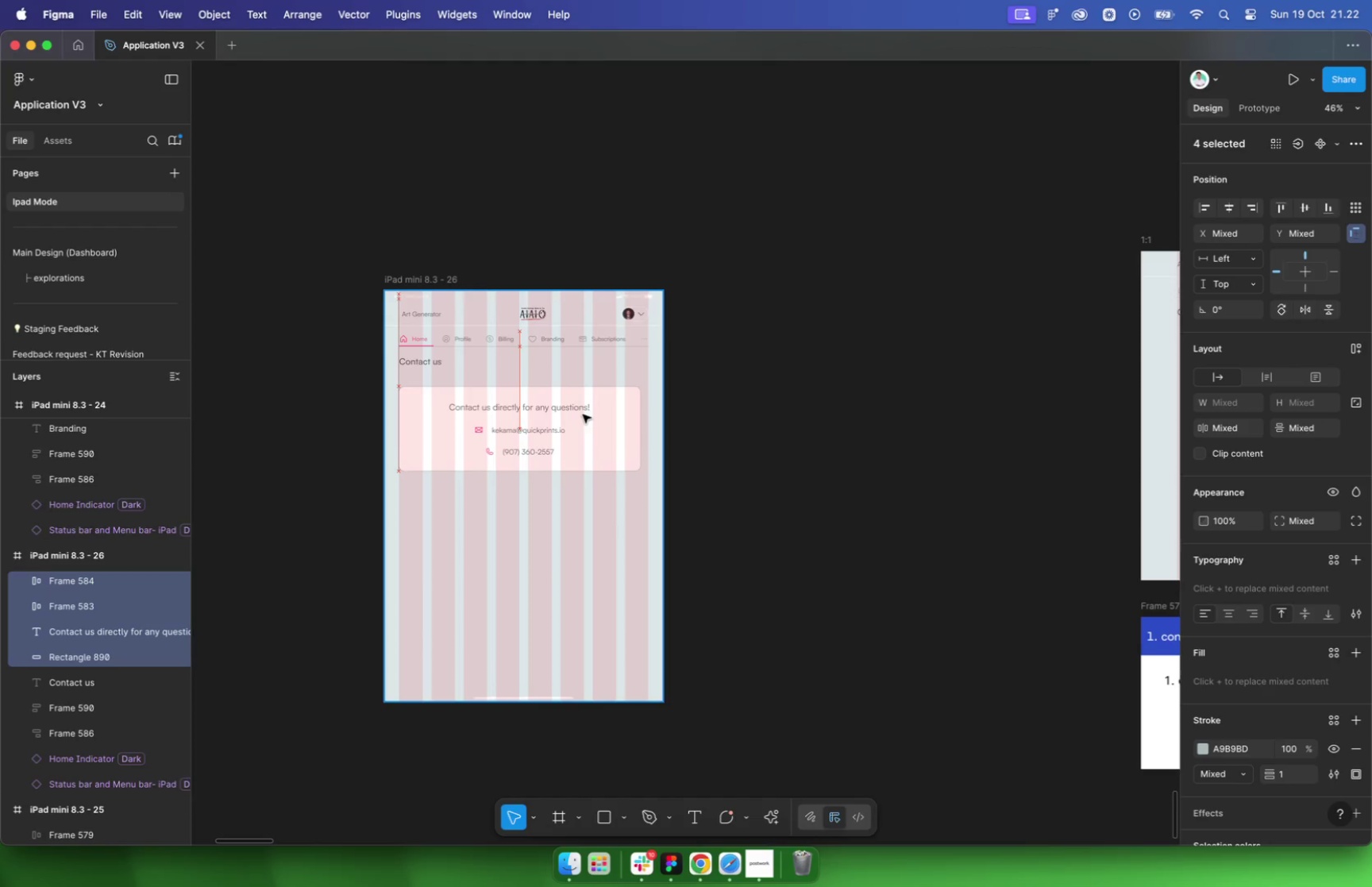 
scroll: coordinate [754, 442], scroll_direction: up, amount: 24.0
 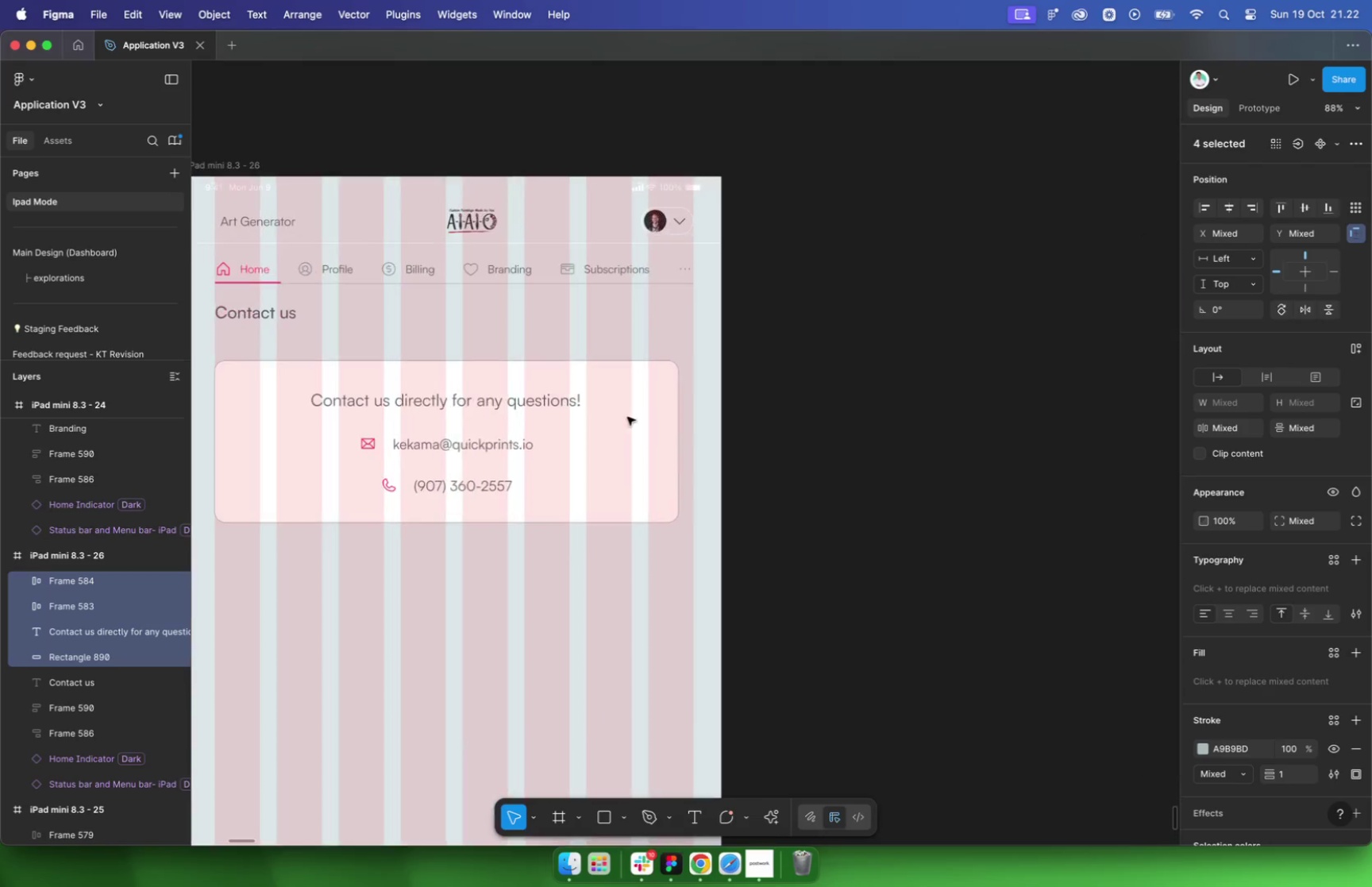 
triple_click([671, 432])
 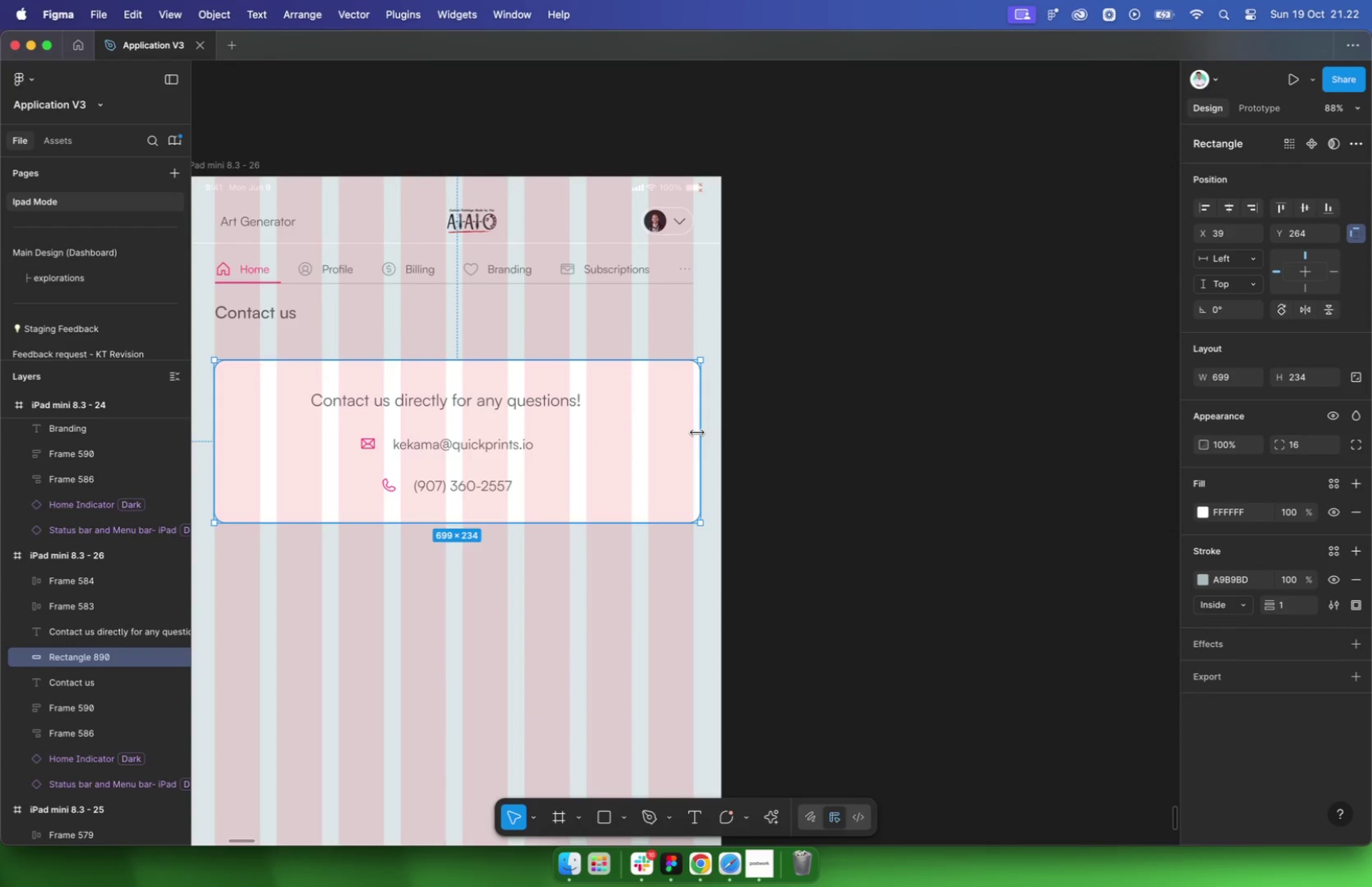 
left_click_drag(start_coordinate=[684, 431], to_coordinate=[692, 432])
 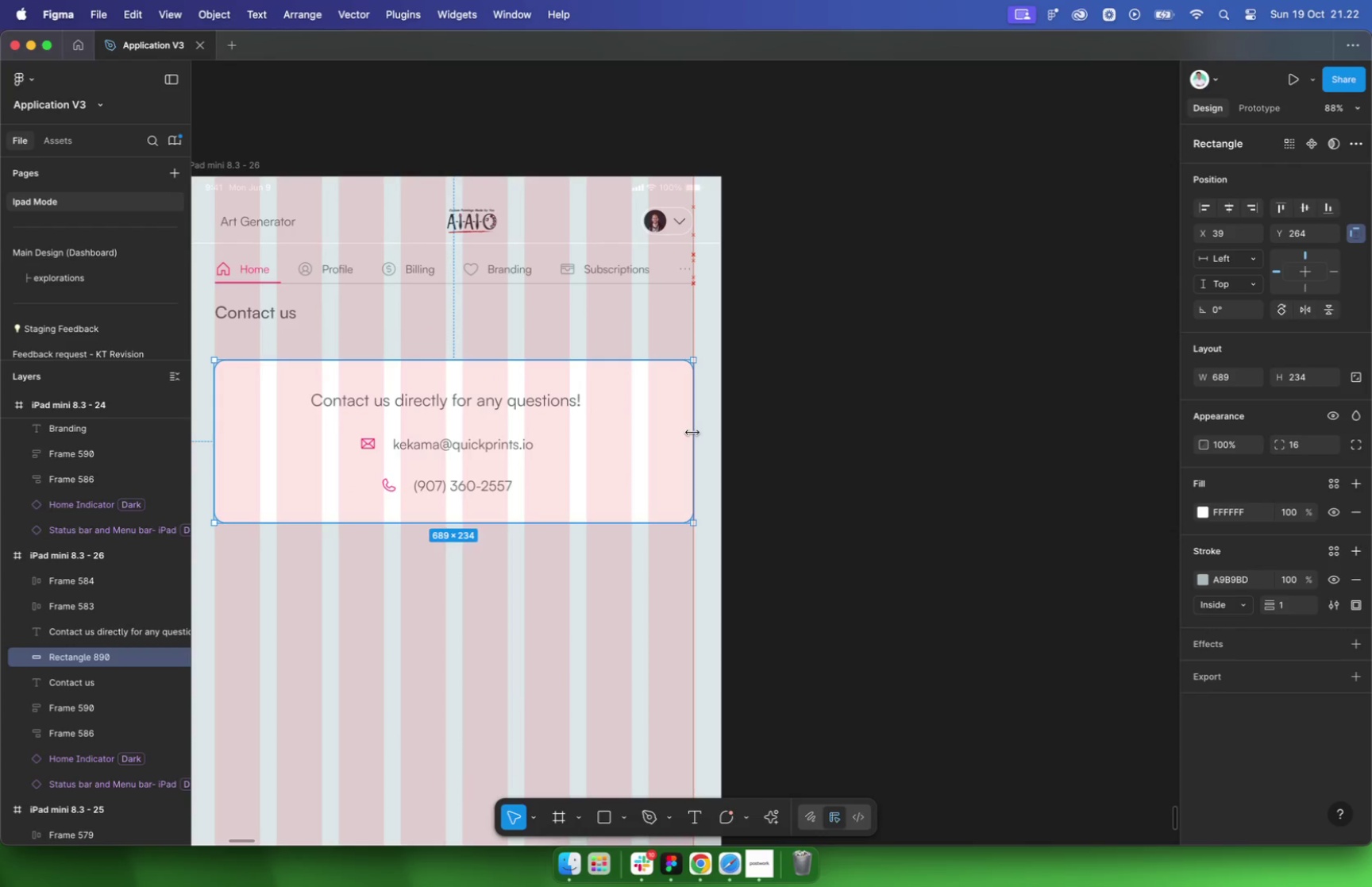 
scroll: coordinate [686, 451], scroll_direction: up, amount: 14.0
 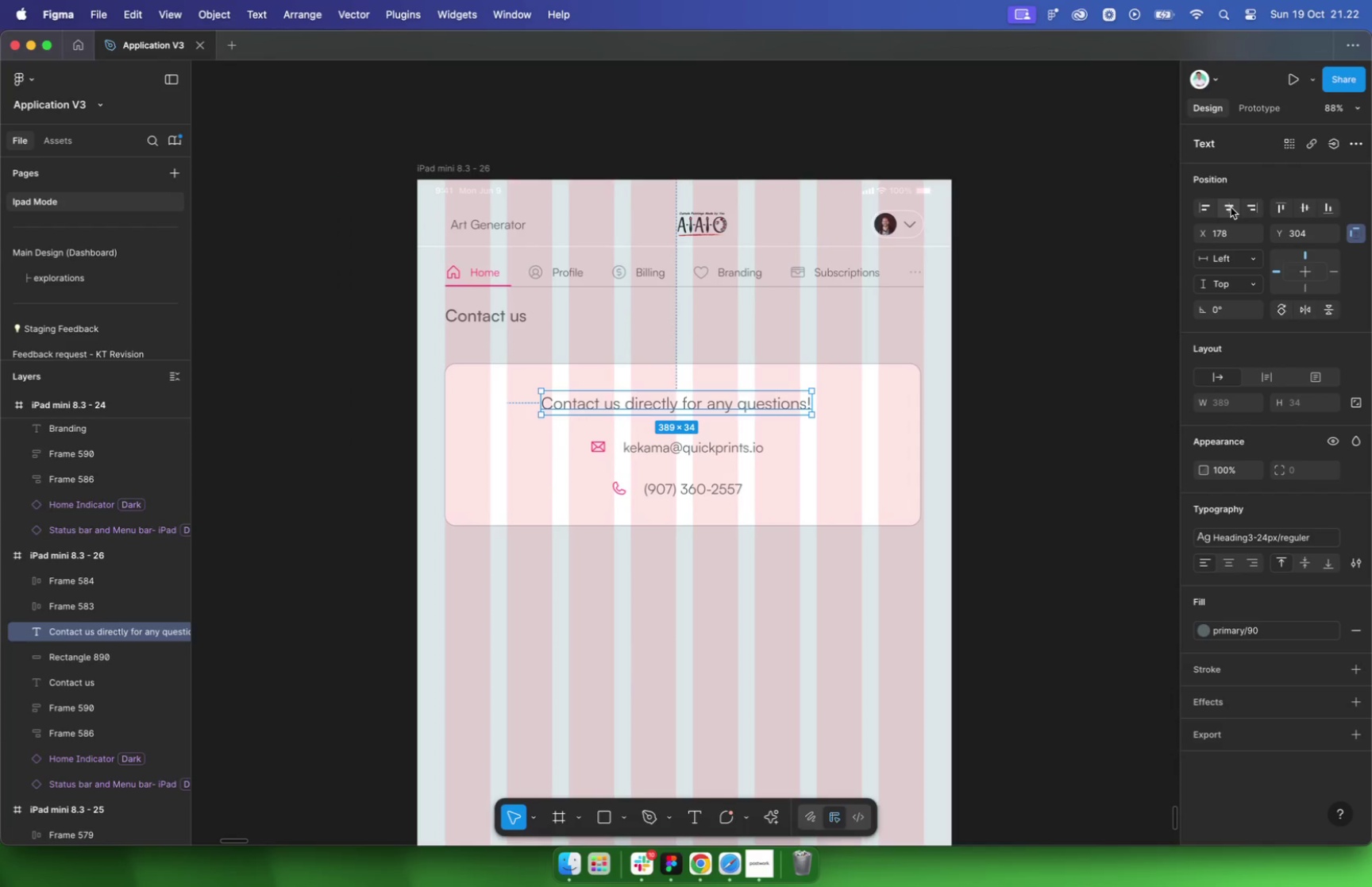 
left_click_drag(start_coordinate=[915, 422], to_coordinate=[920, 423])
 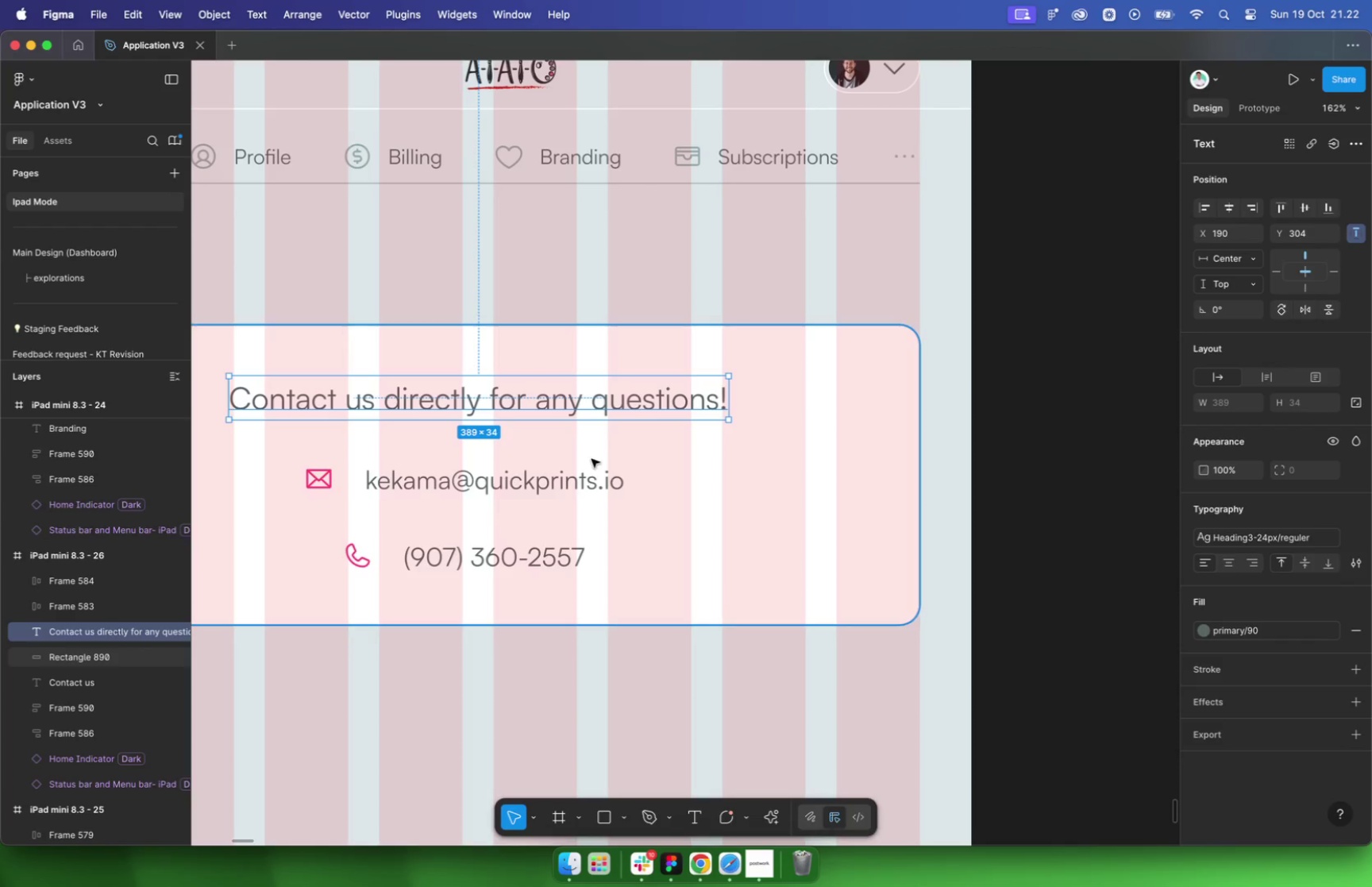 
double_click([497, 493])
 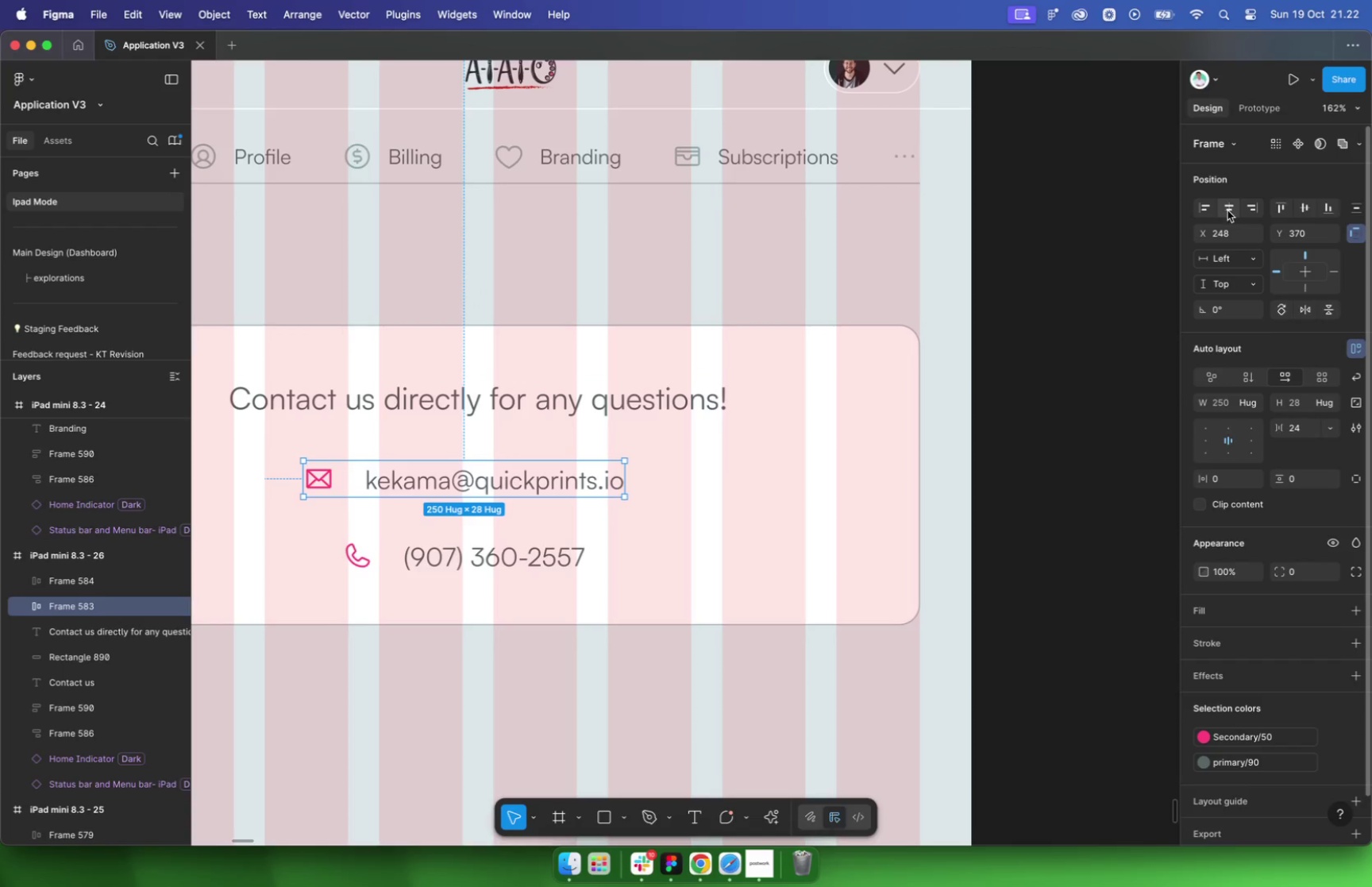 
left_click([1228, 210])
 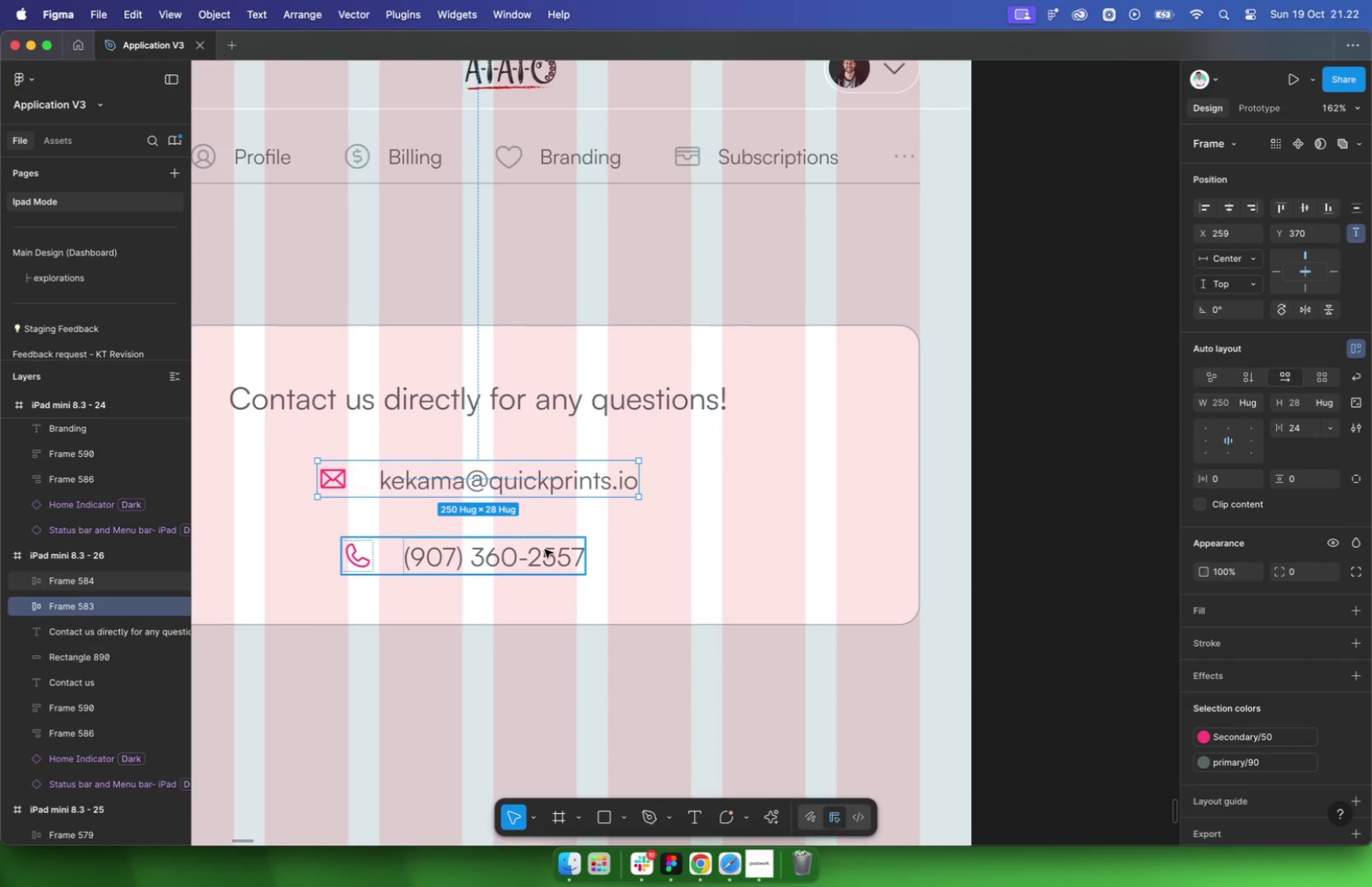 
left_click([545, 550])
 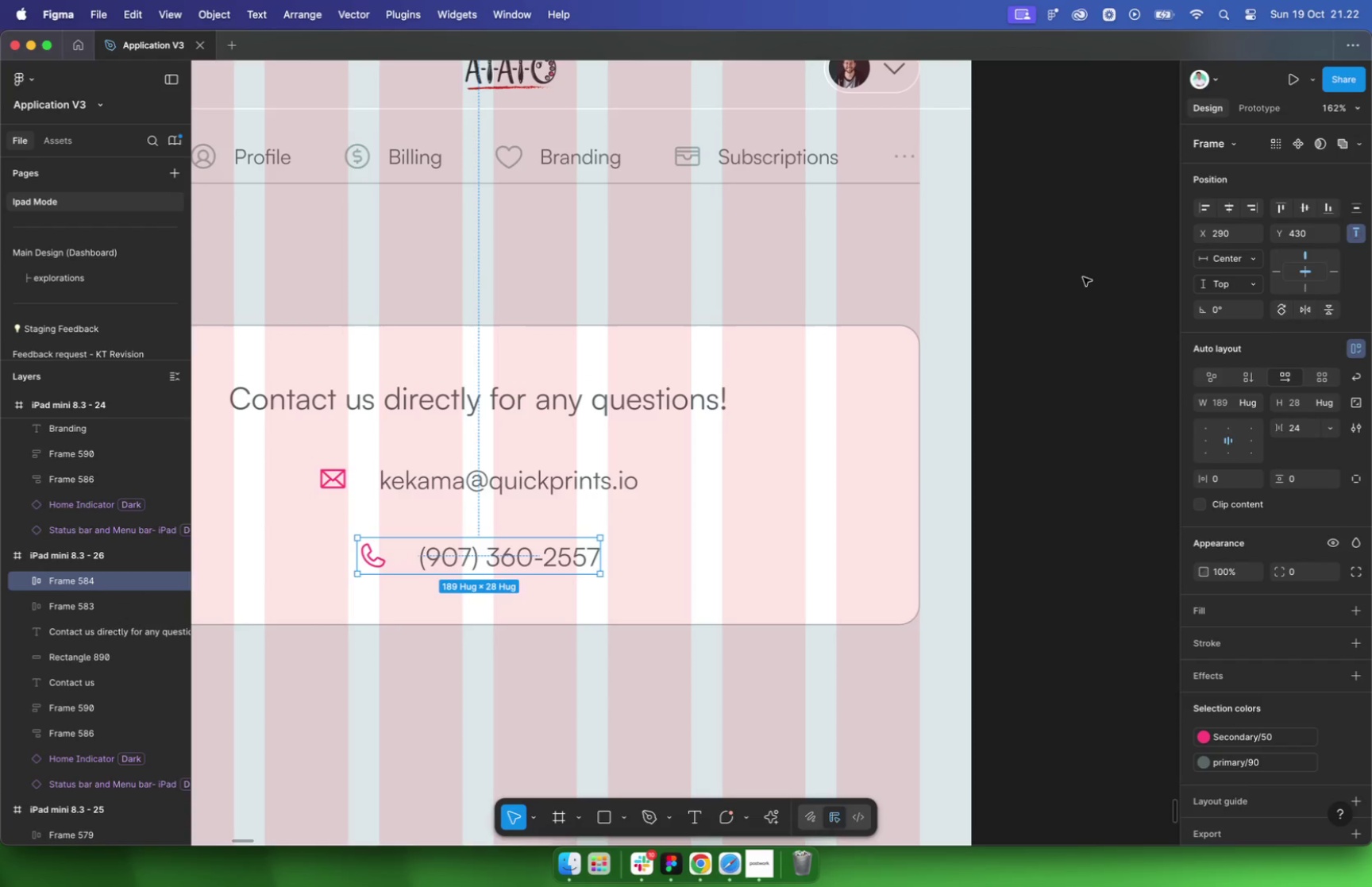 
double_click([1014, 326])
 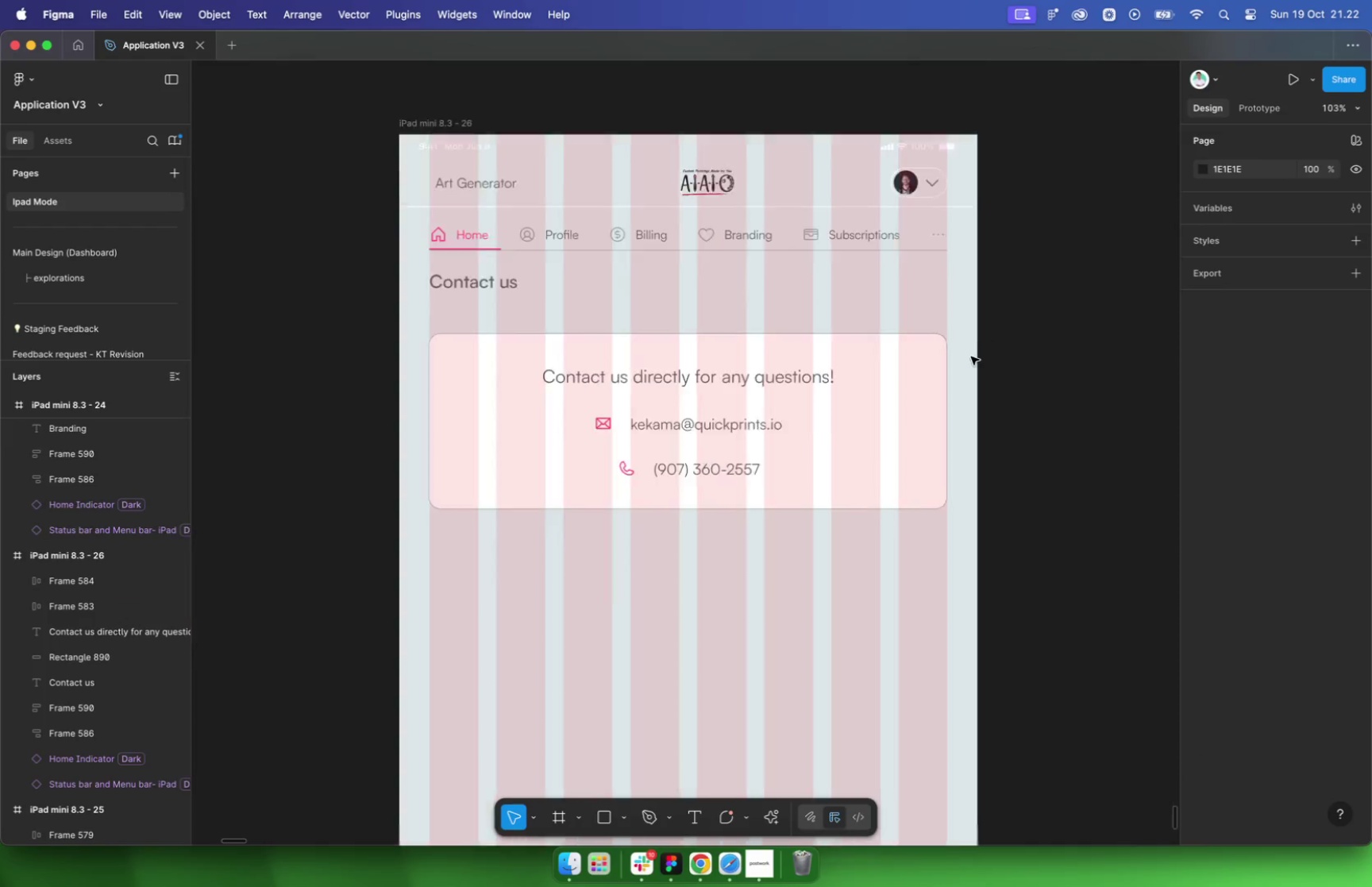 
scroll: coordinate [969, 365], scroll_direction: down, amount: 9.0
 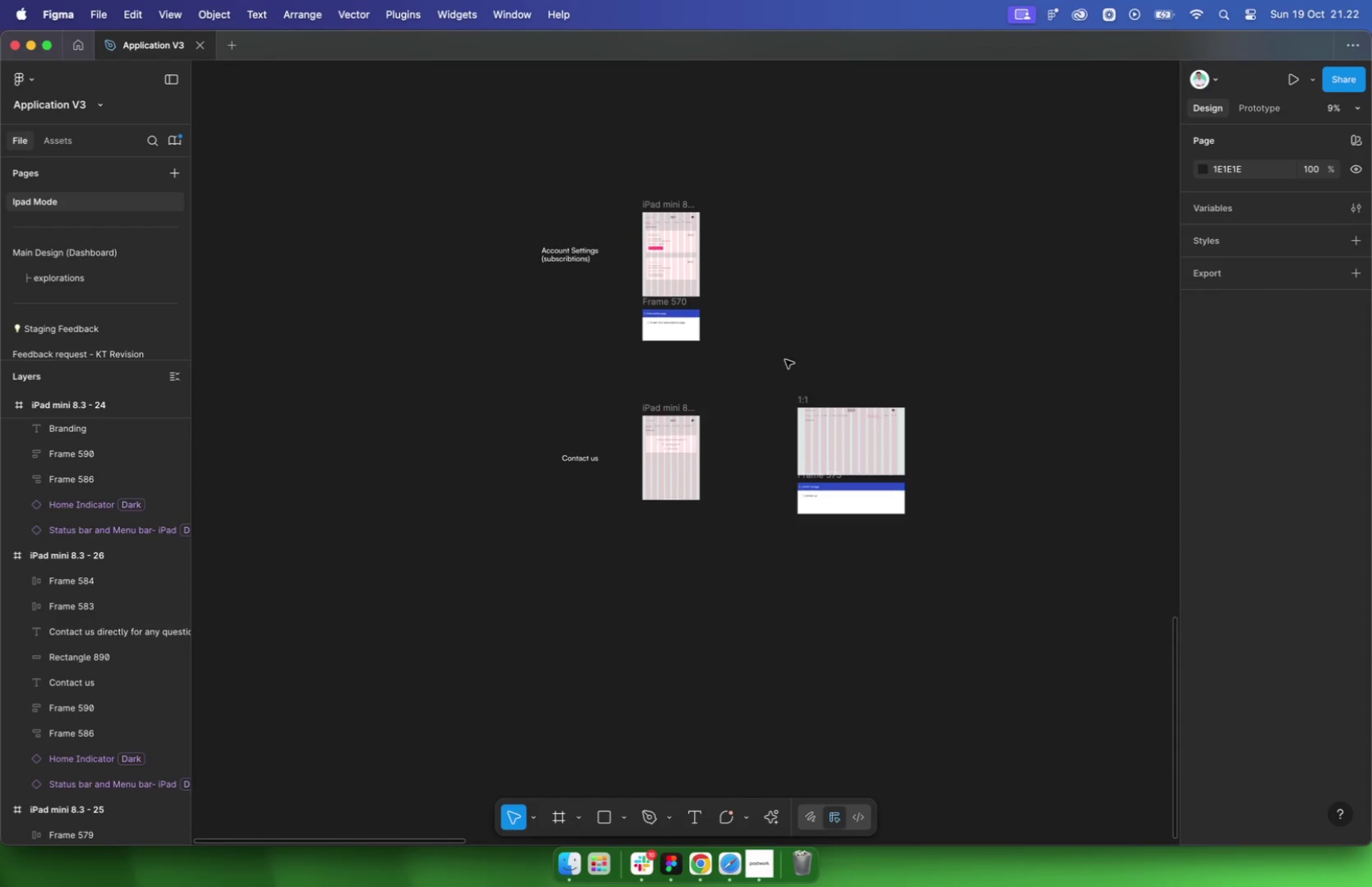 
left_click_drag(start_coordinate=[861, 493], to_coordinate=[544, 556])
 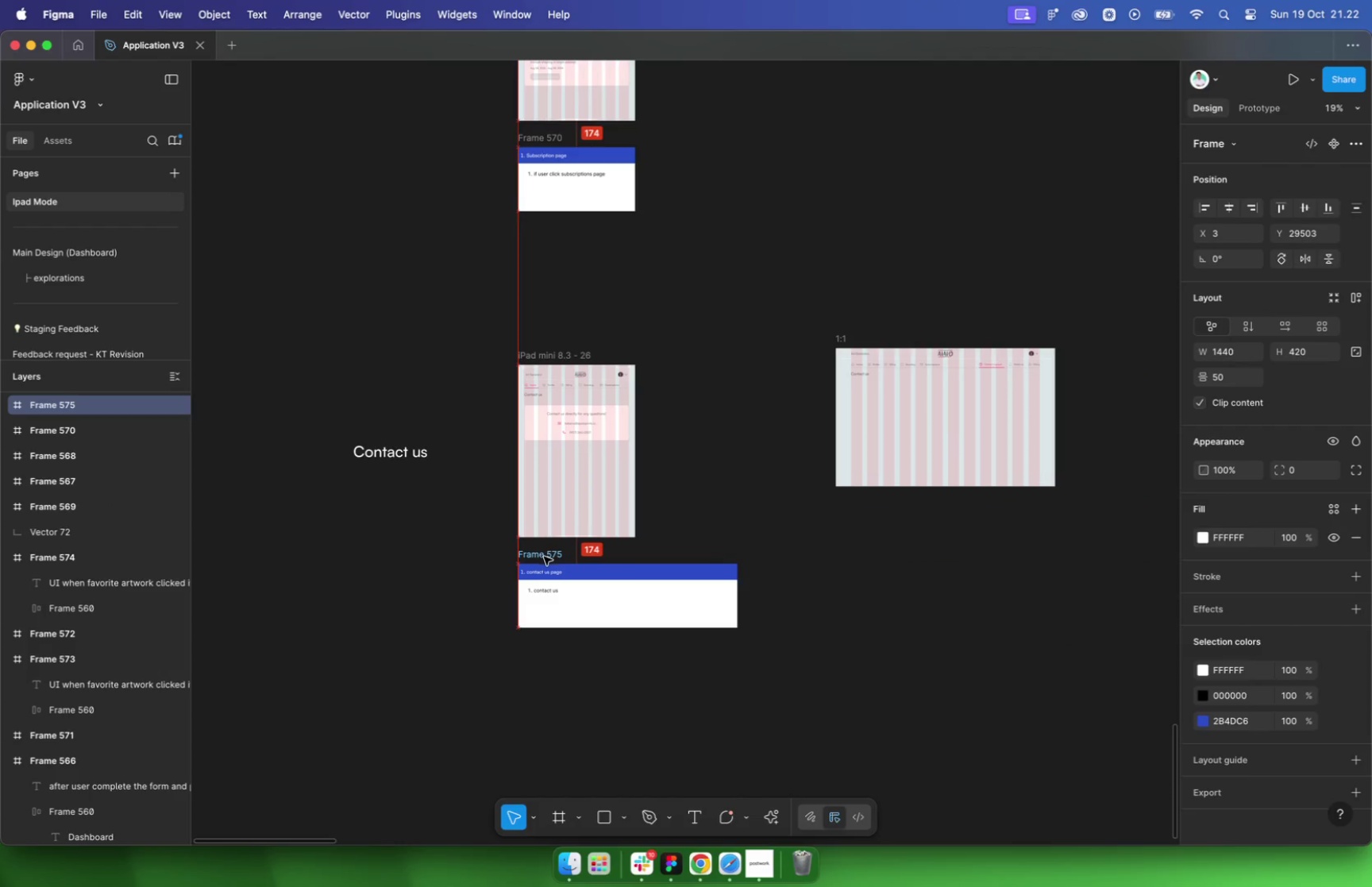 
left_click_drag(start_coordinate=[735, 594], to_coordinate=[635, 596])
 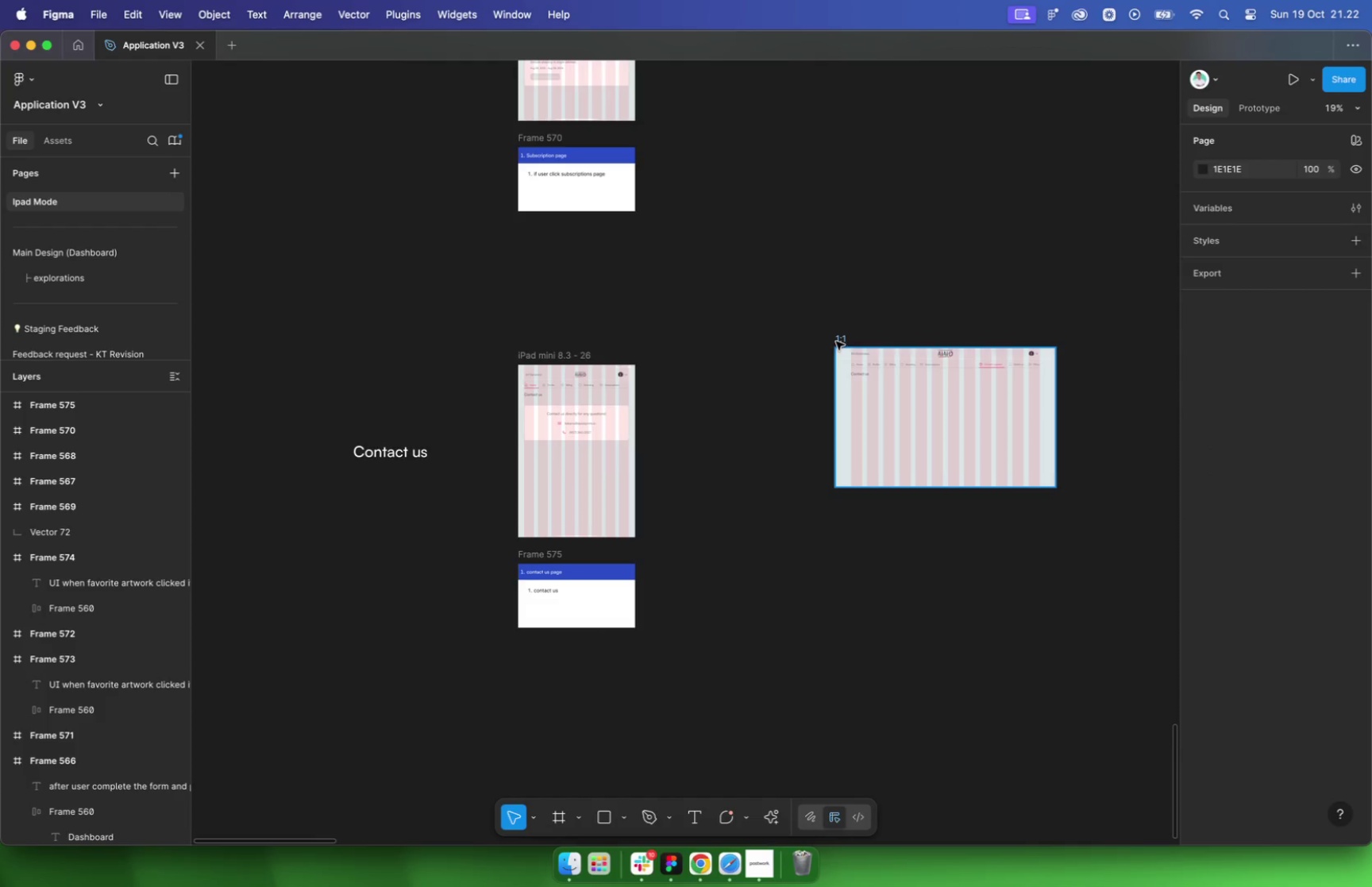 
left_click([839, 341])
 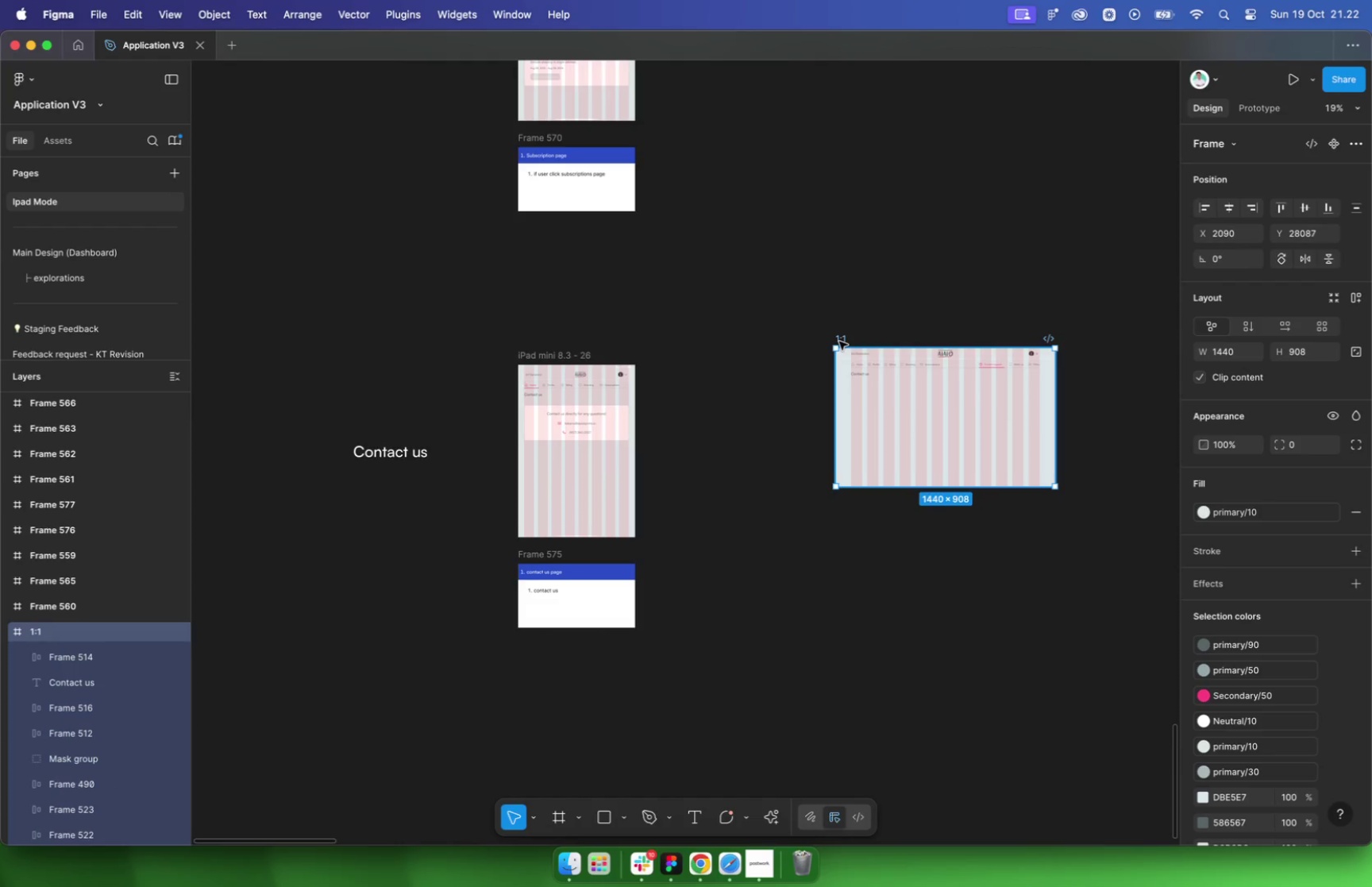 
key(Backspace)
 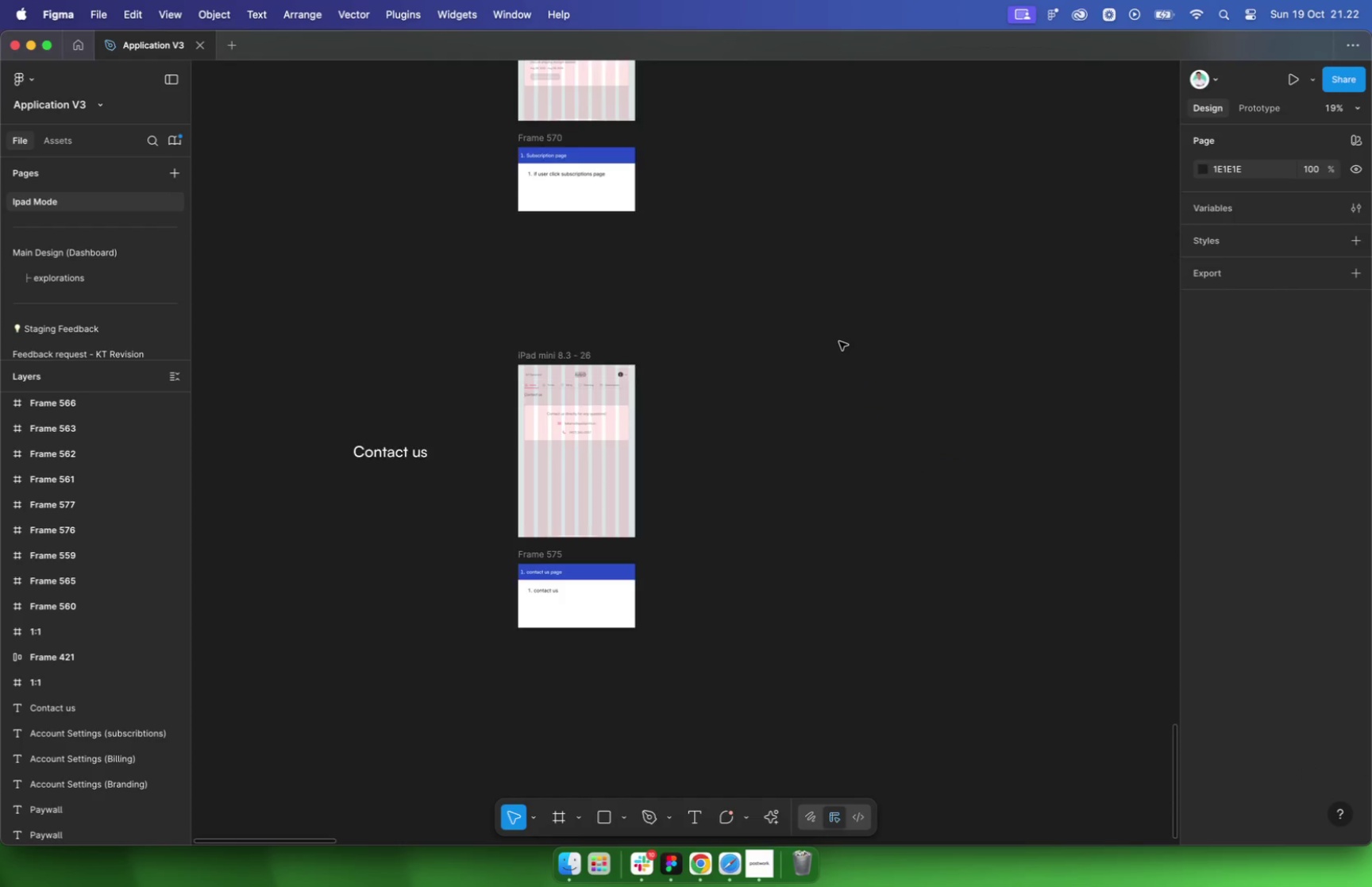 
scroll: coordinate [670, 547], scroll_direction: up, amount: 20.0
 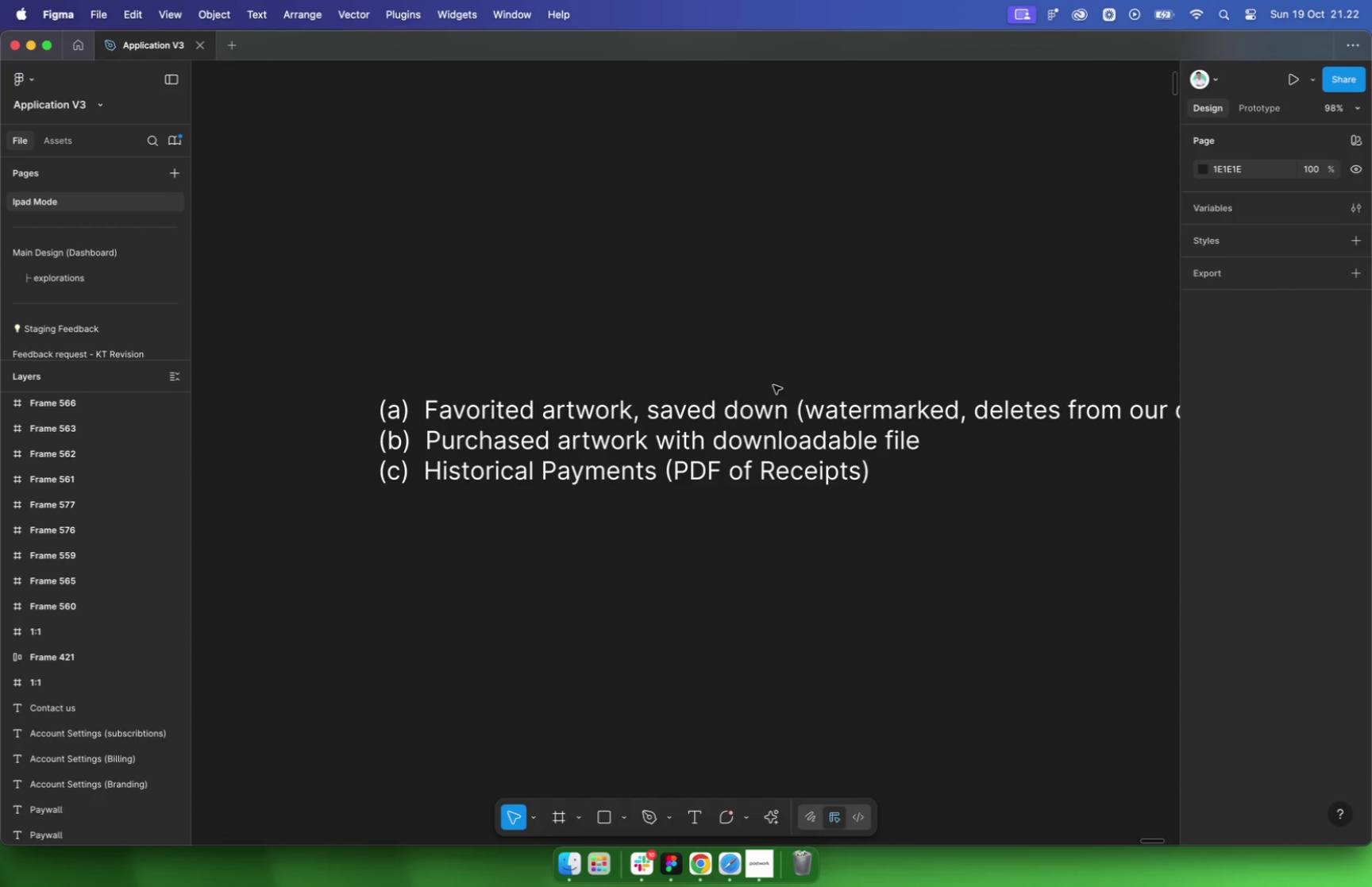 
wait(9.3)
 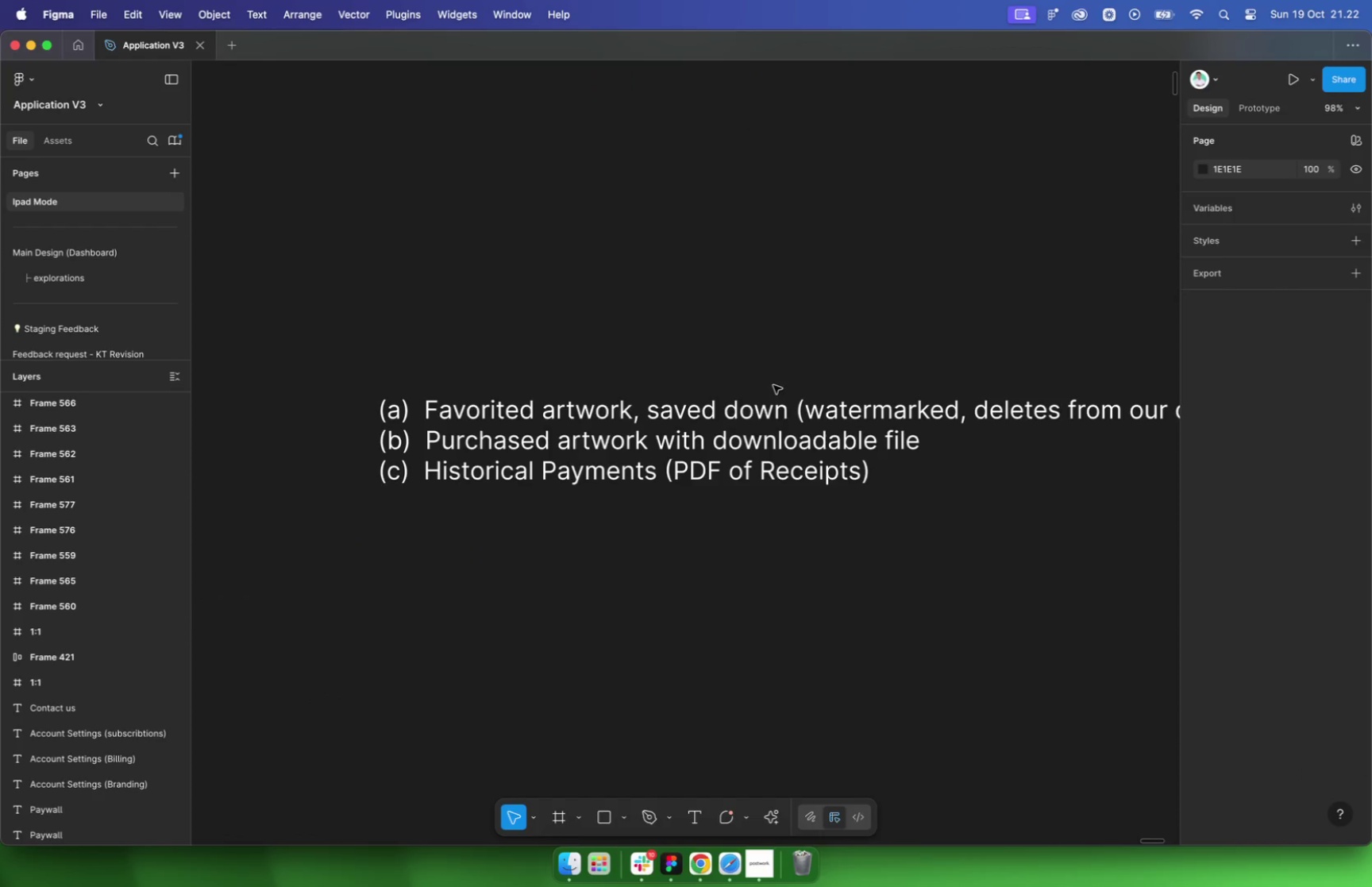 
left_click([902, 402])
 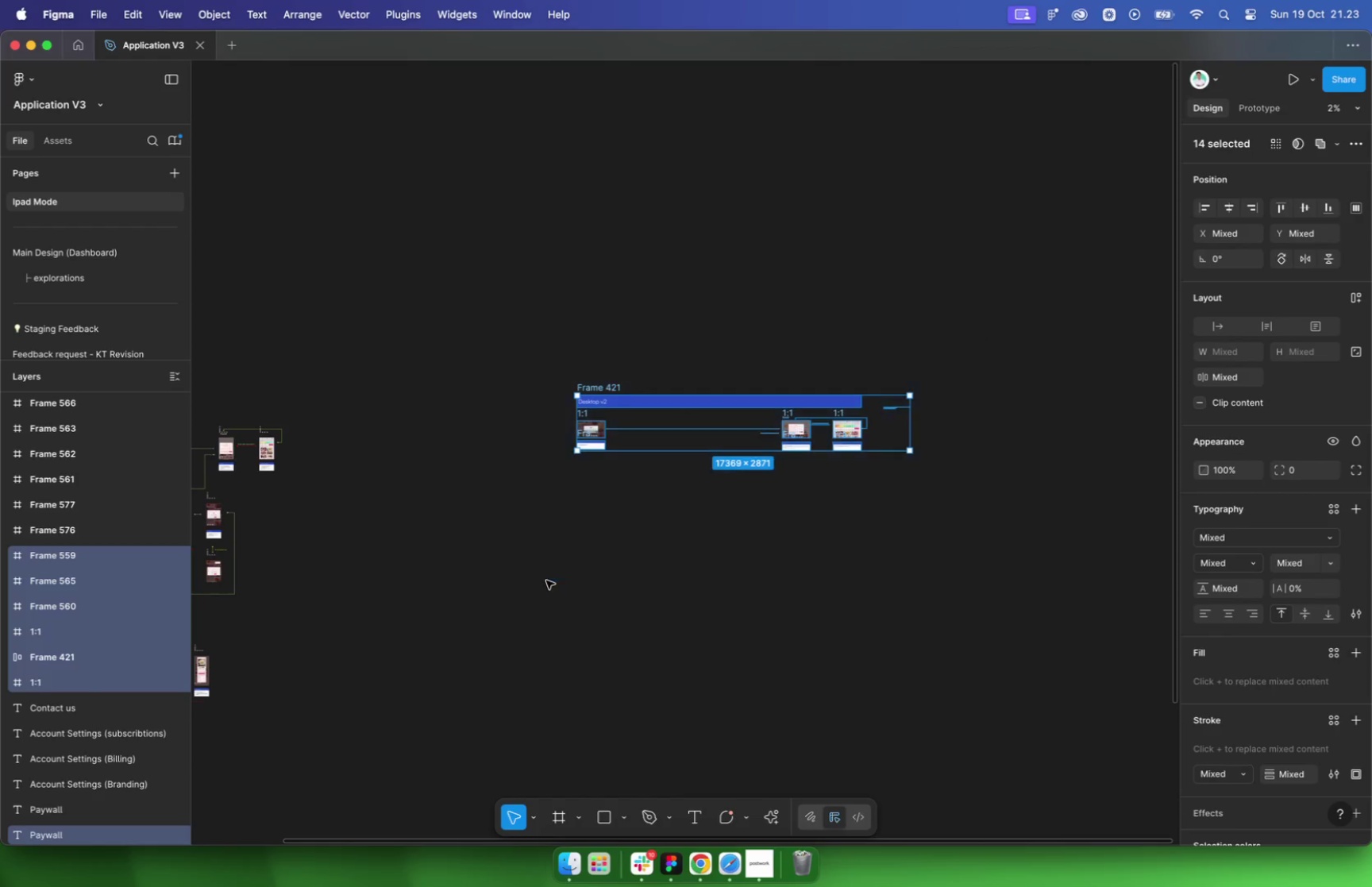 
left_click_drag(start_coordinate=[976, 335], to_coordinate=[545, 580])
 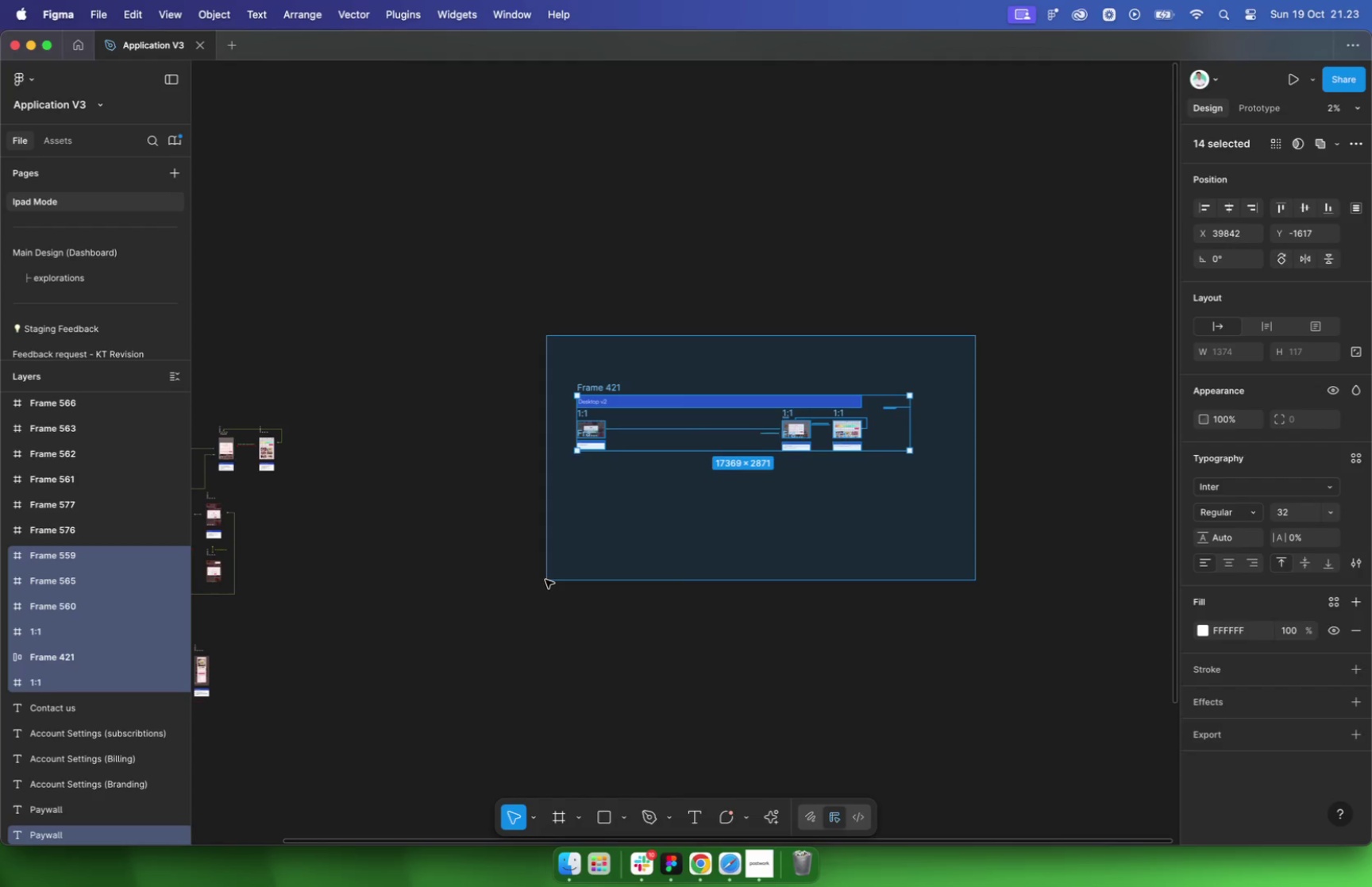 
key(Backspace)
 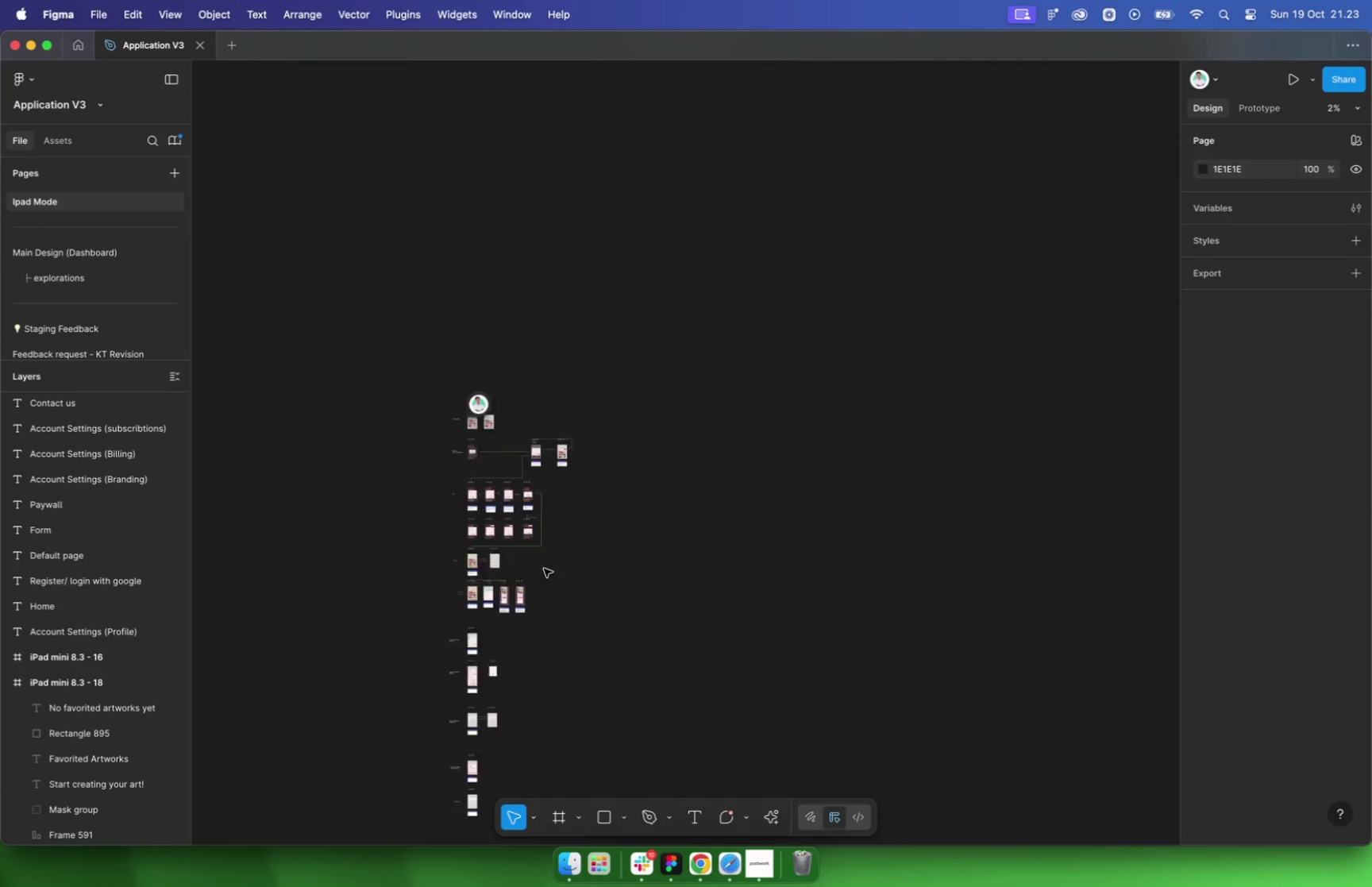 
scroll: coordinate [544, 568], scroll_direction: up, amount: 19.0
 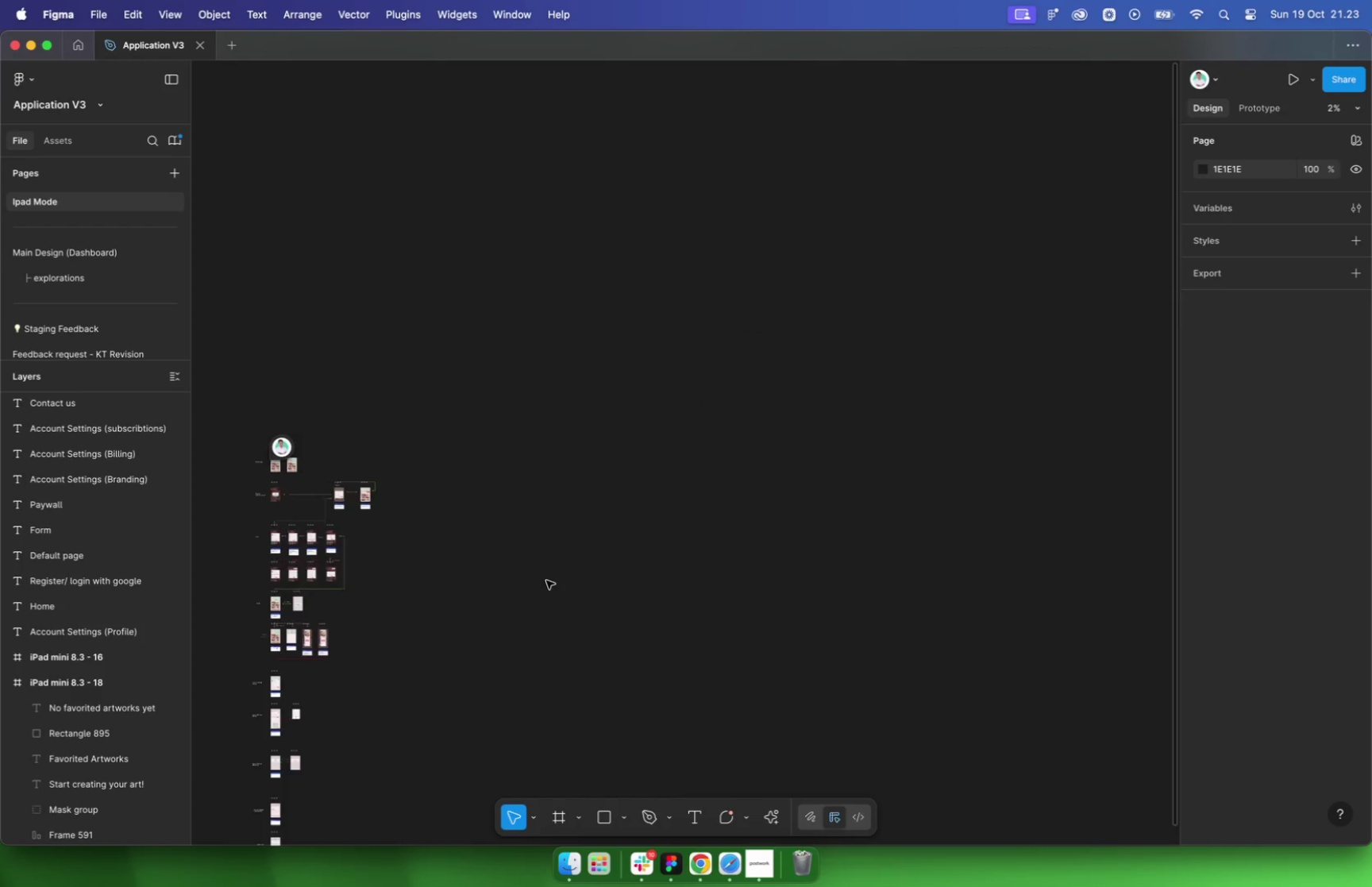 
scroll: coordinate [638, 415], scroll_direction: down, amount: 9.0
 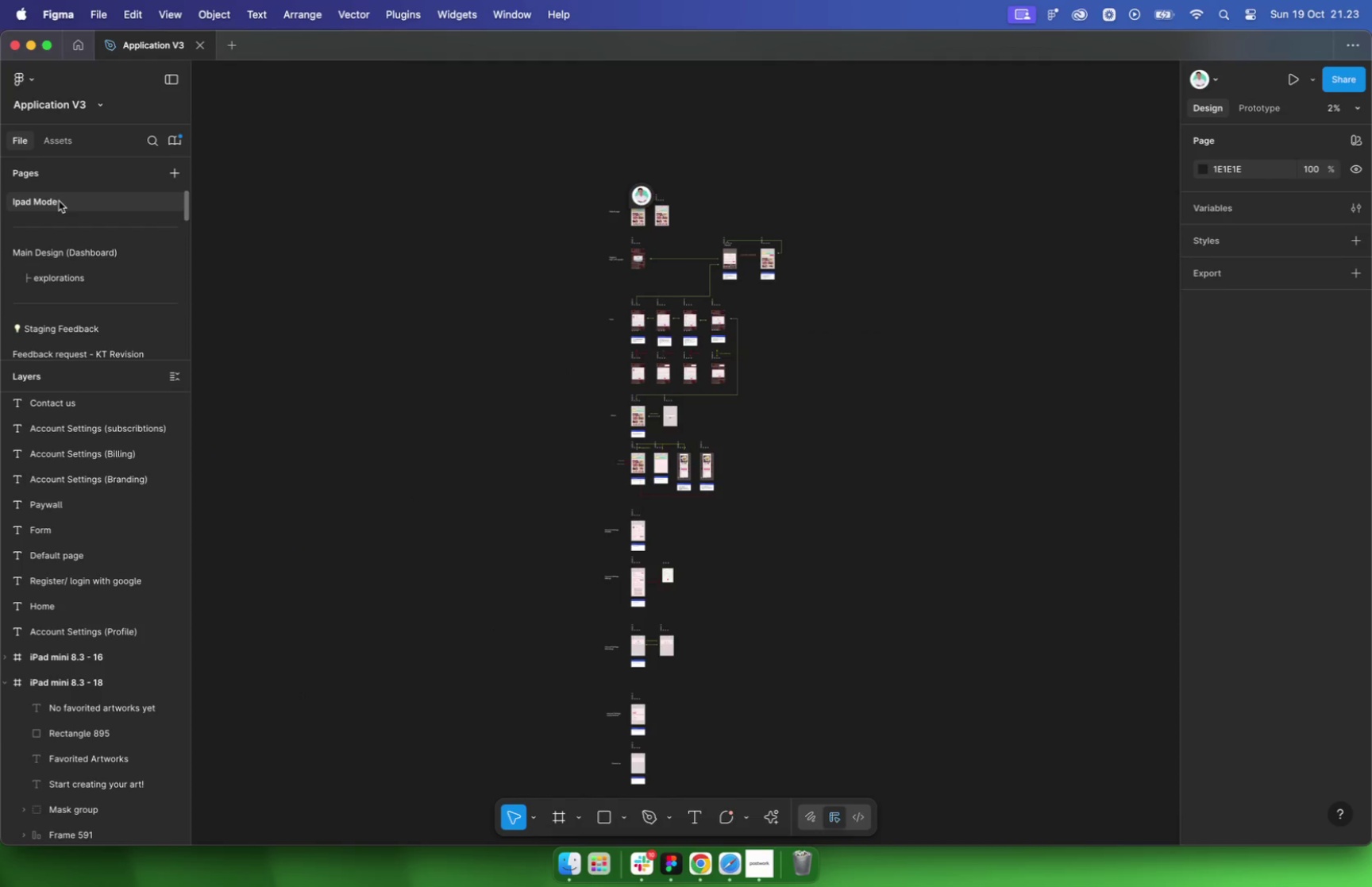 
double_click([72, 202])
 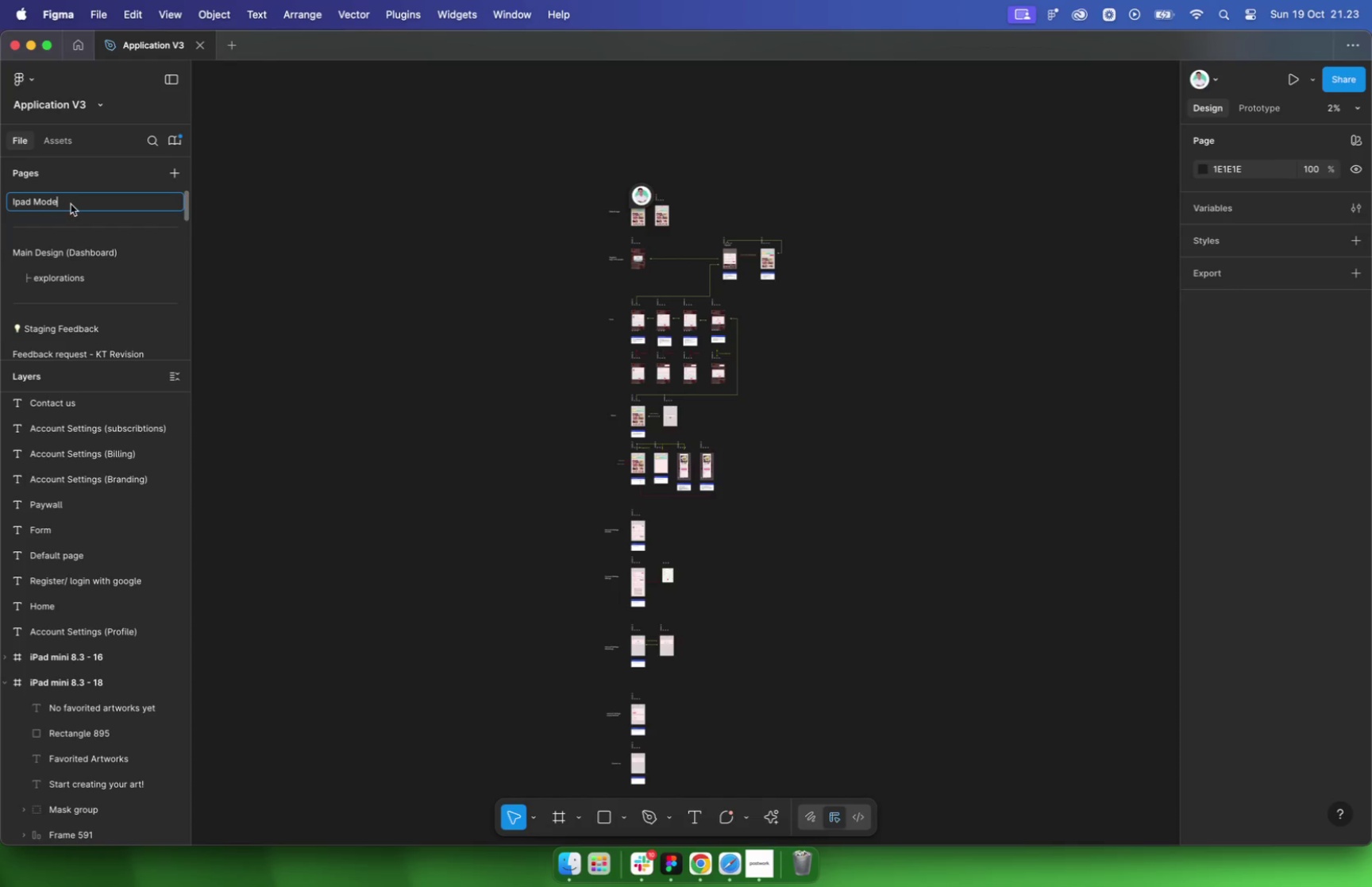 
type( Vertical)
 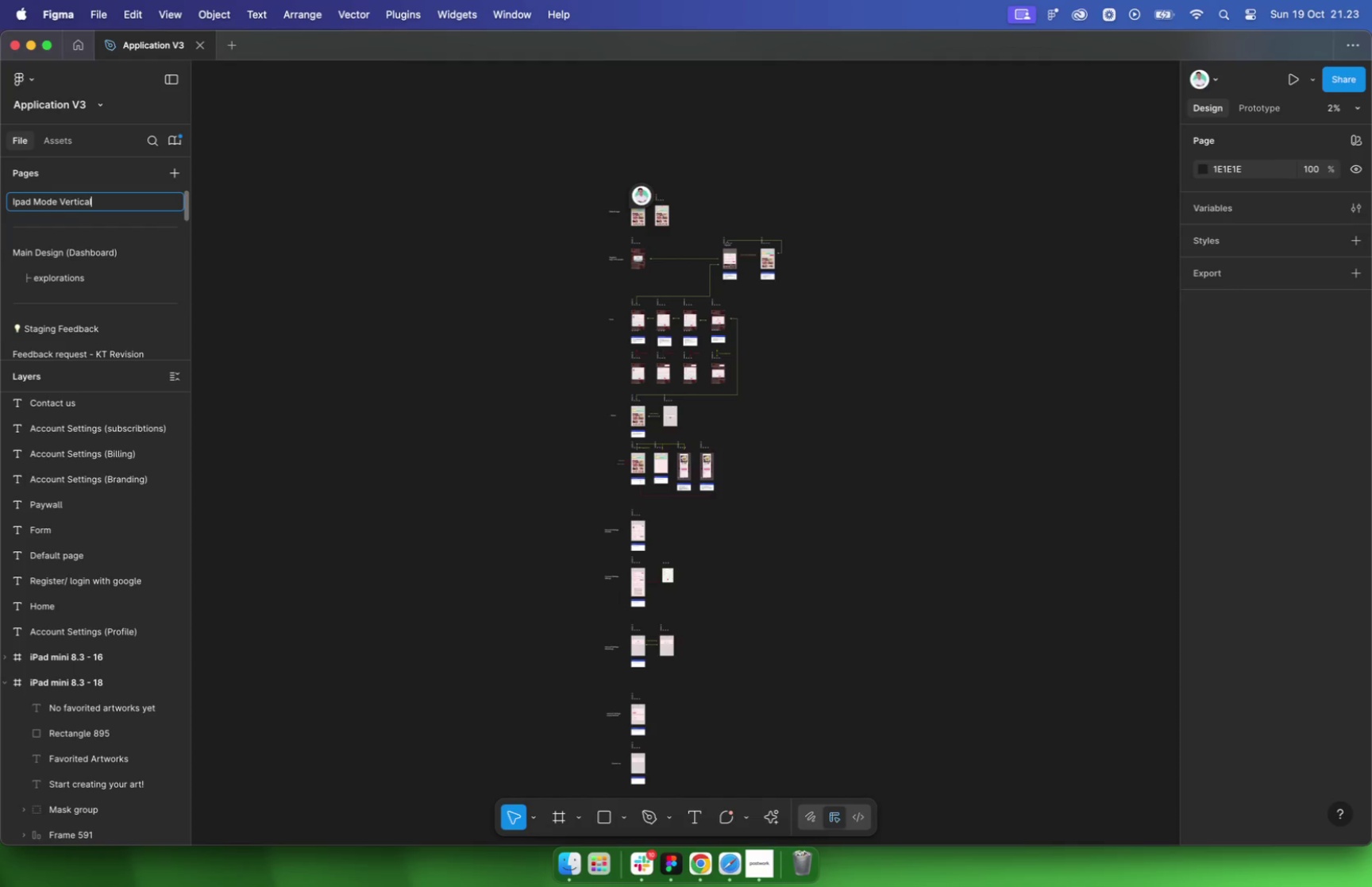 
key(Enter)
 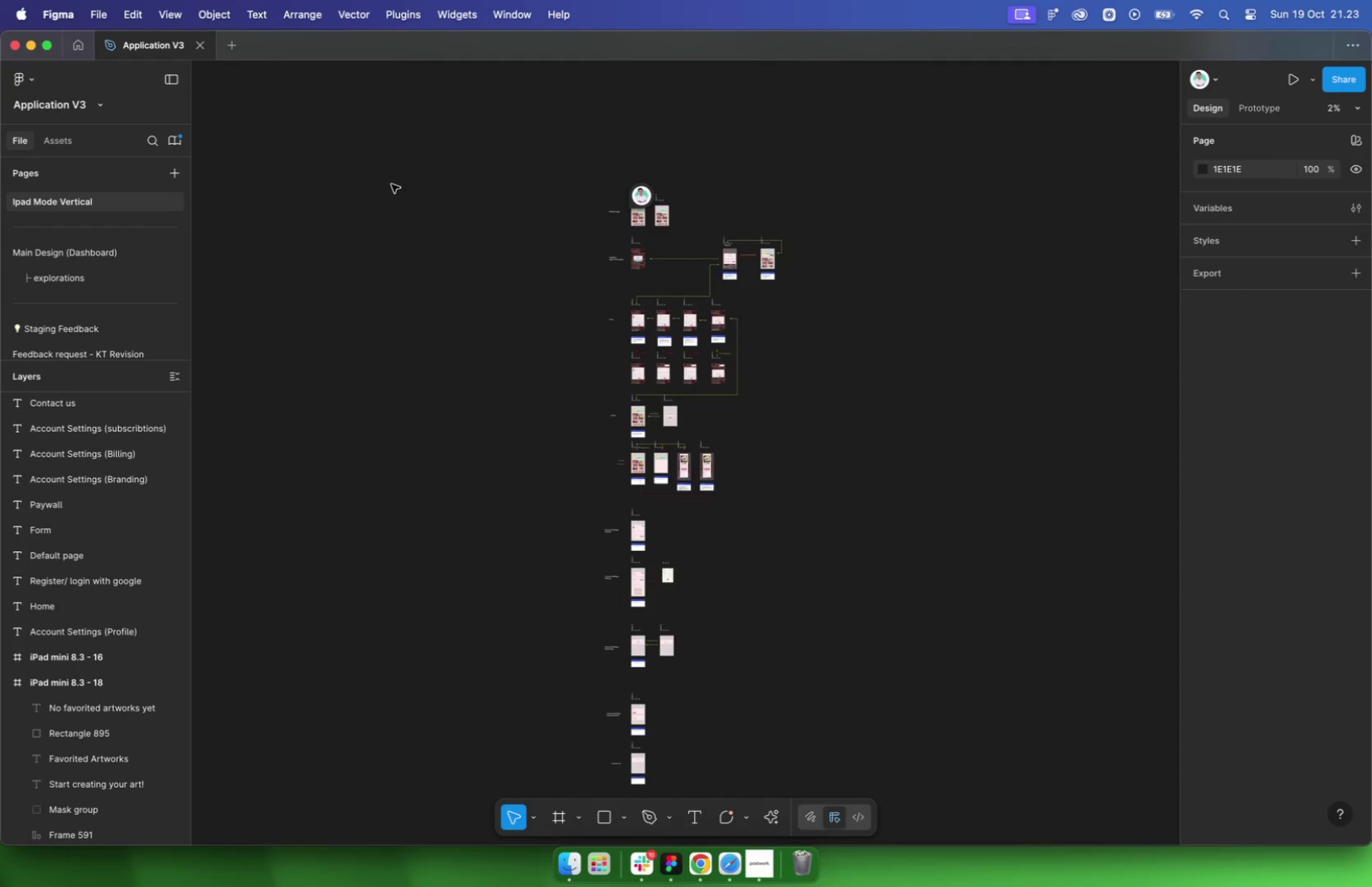 
scroll: coordinate [702, 249], scroll_direction: up, amount: 7.0
 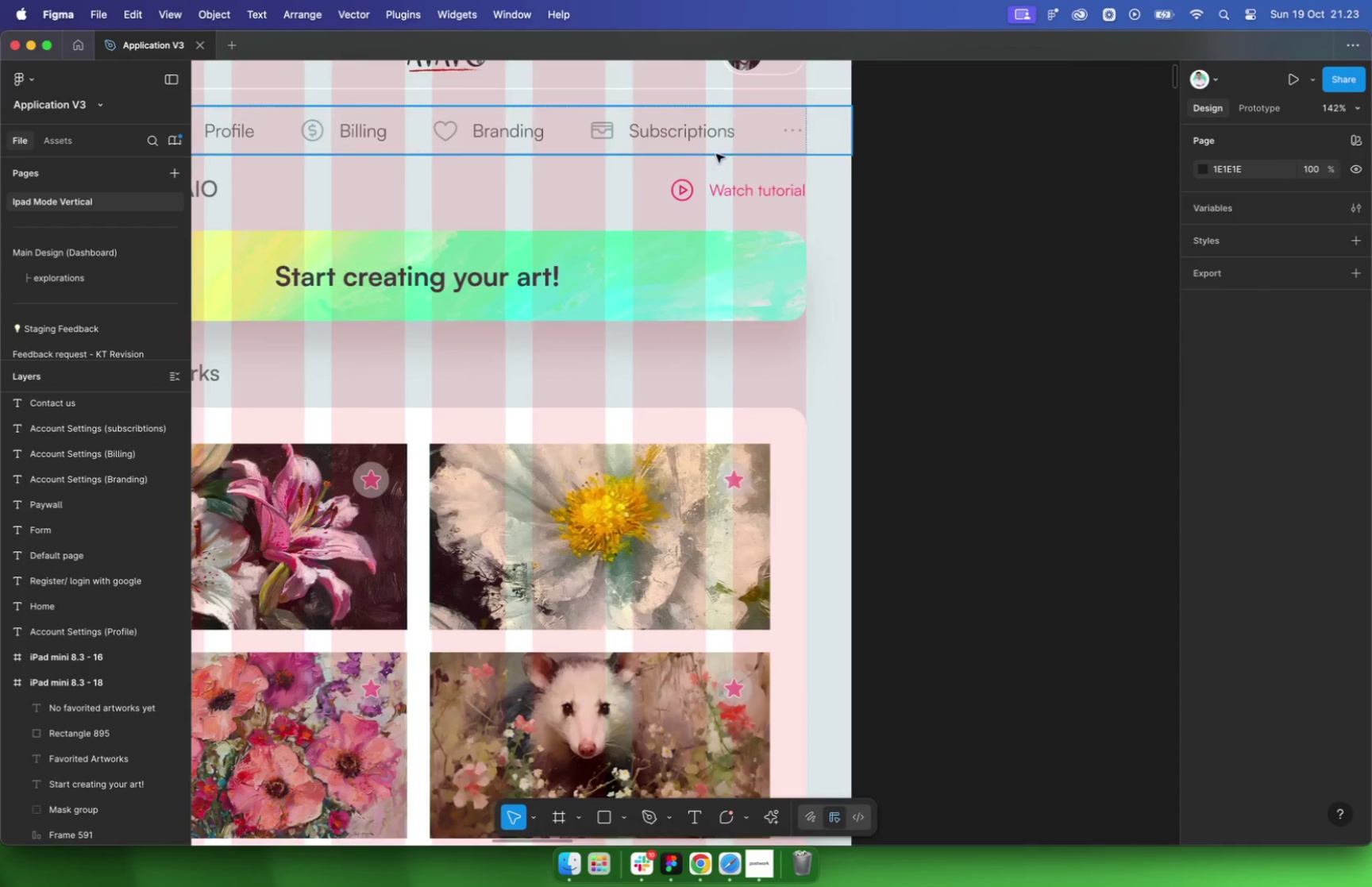 
scroll: coordinate [788, 202], scroll_direction: down, amount: 81.0
 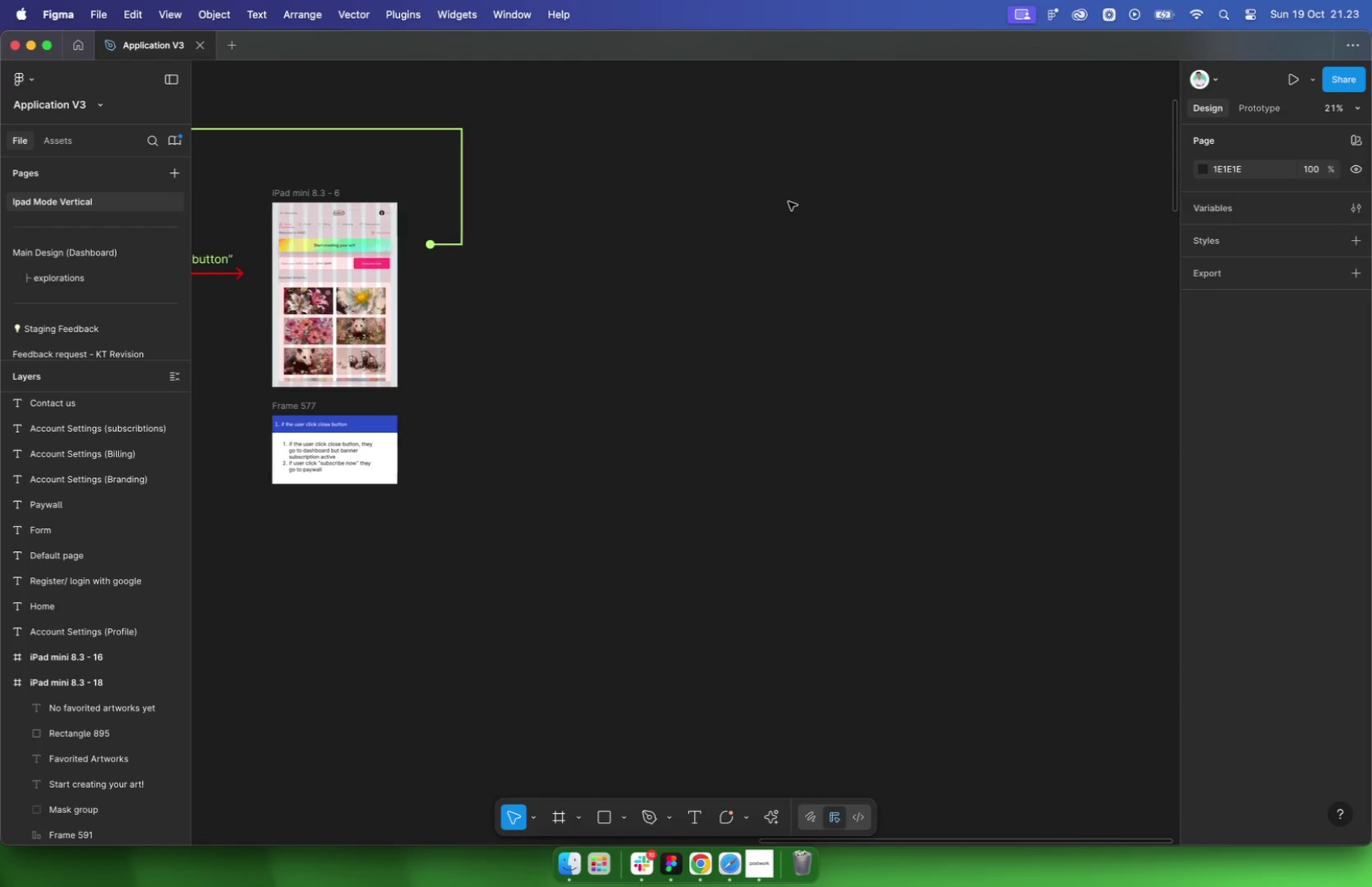 
scroll: coordinate [788, 204], scroll_direction: up, amount: 13.0
 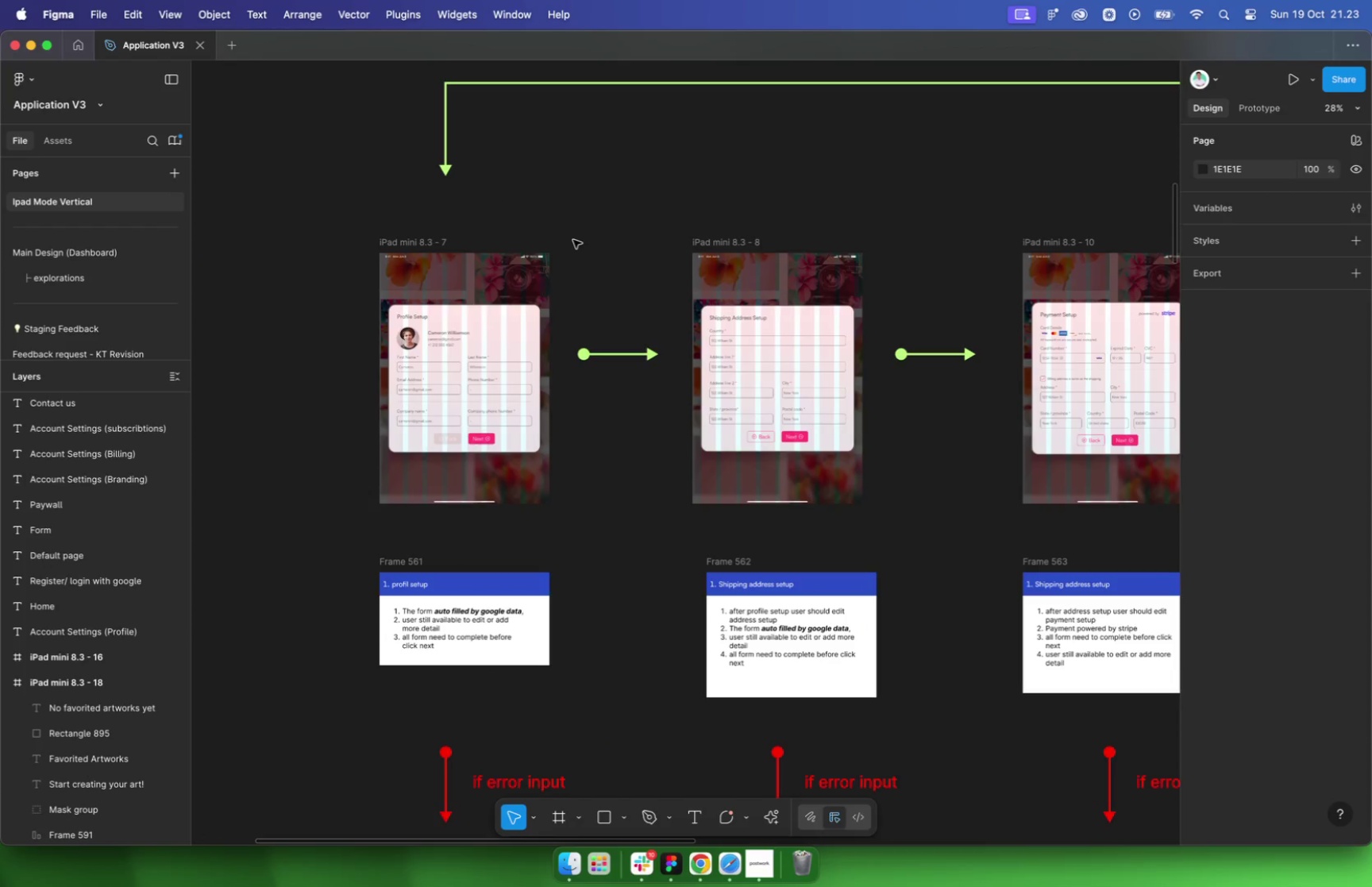 
scroll: coordinate [557, 259], scroll_direction: down, amount: 246.0
 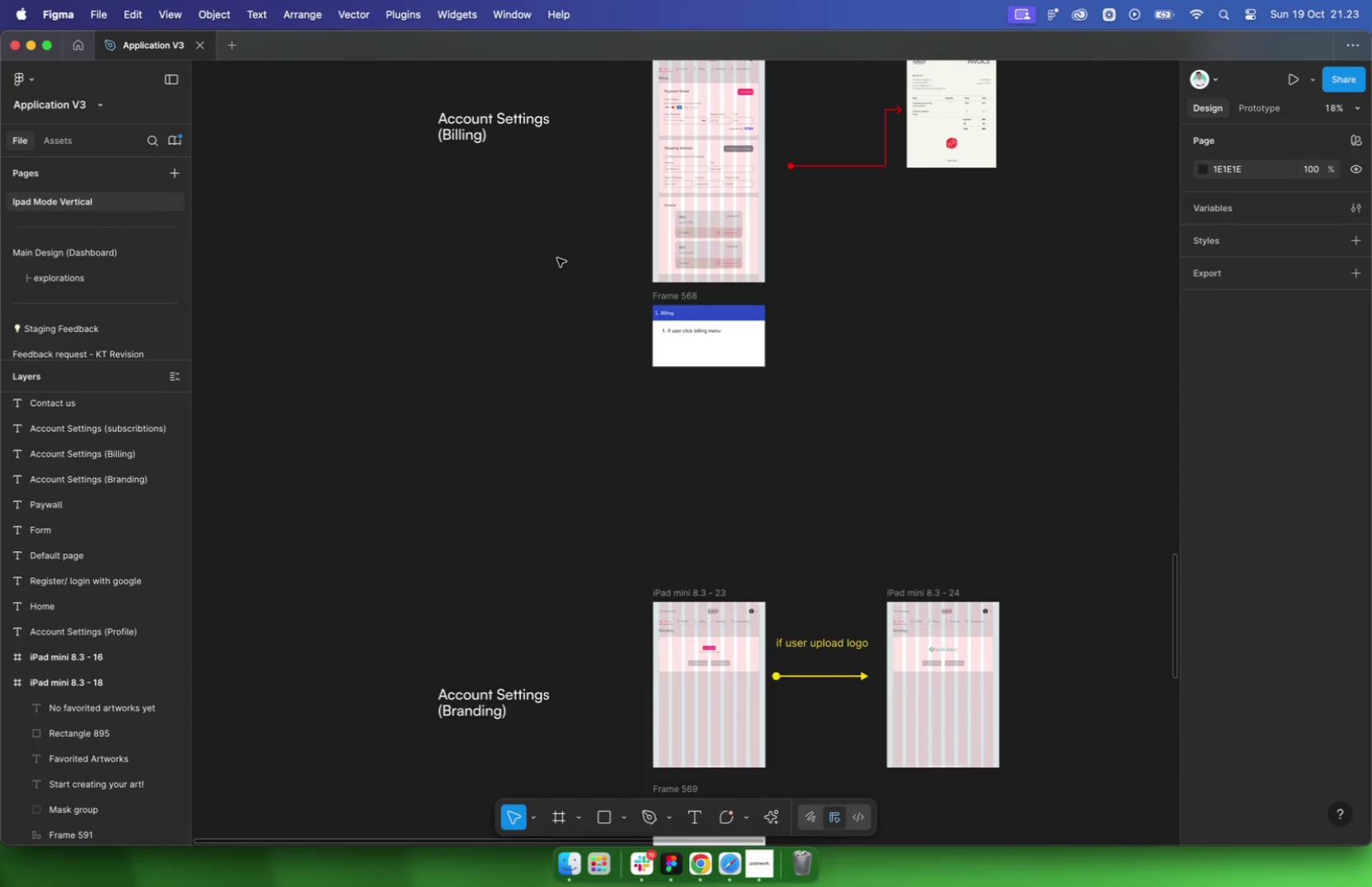 
scroll: coordinate [557, 259], scroll_direction: down, amount: 22.0
 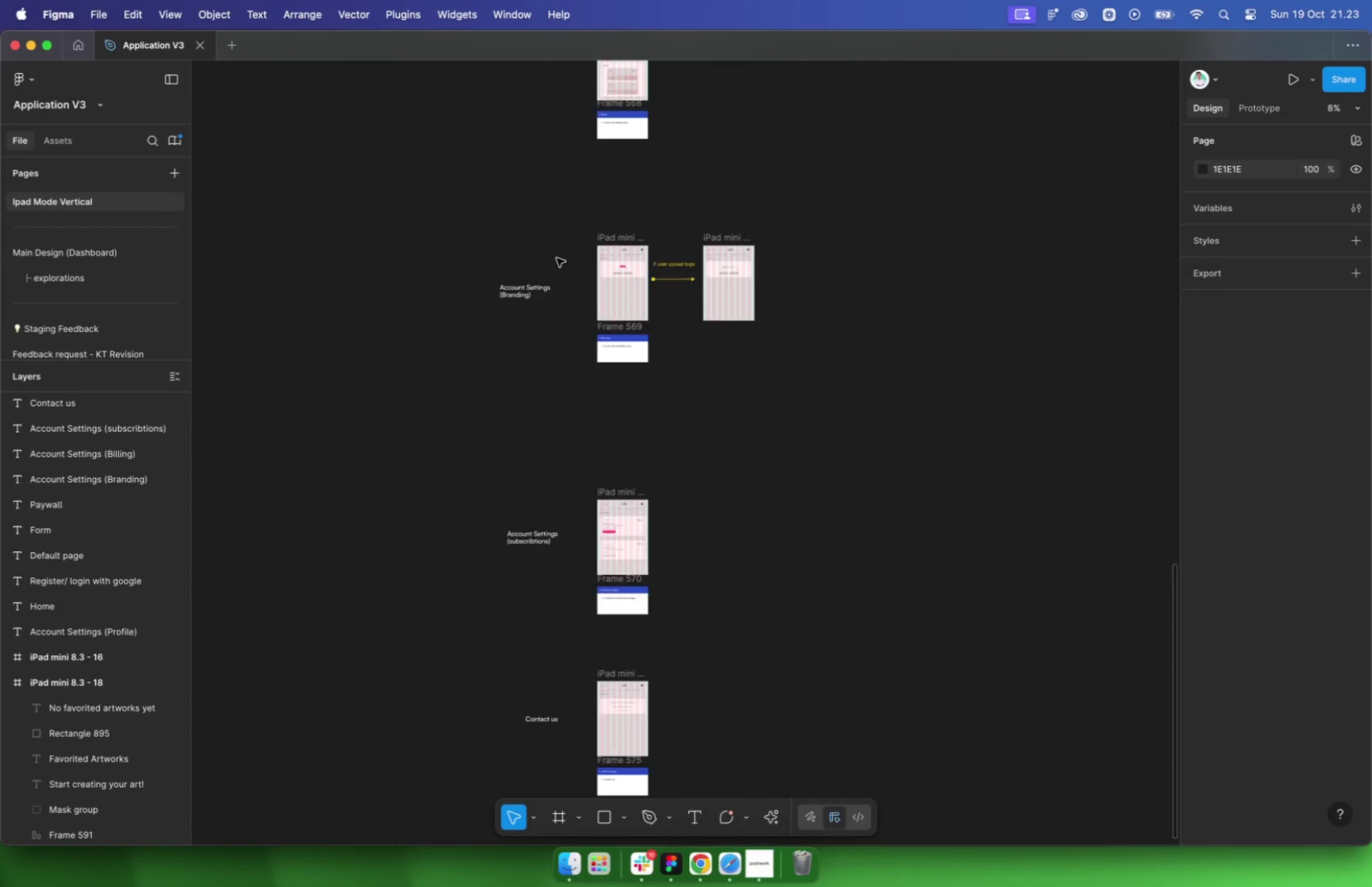 
scroll: coordinate [557, 258], scroll_direction: up, amount: 103.0
 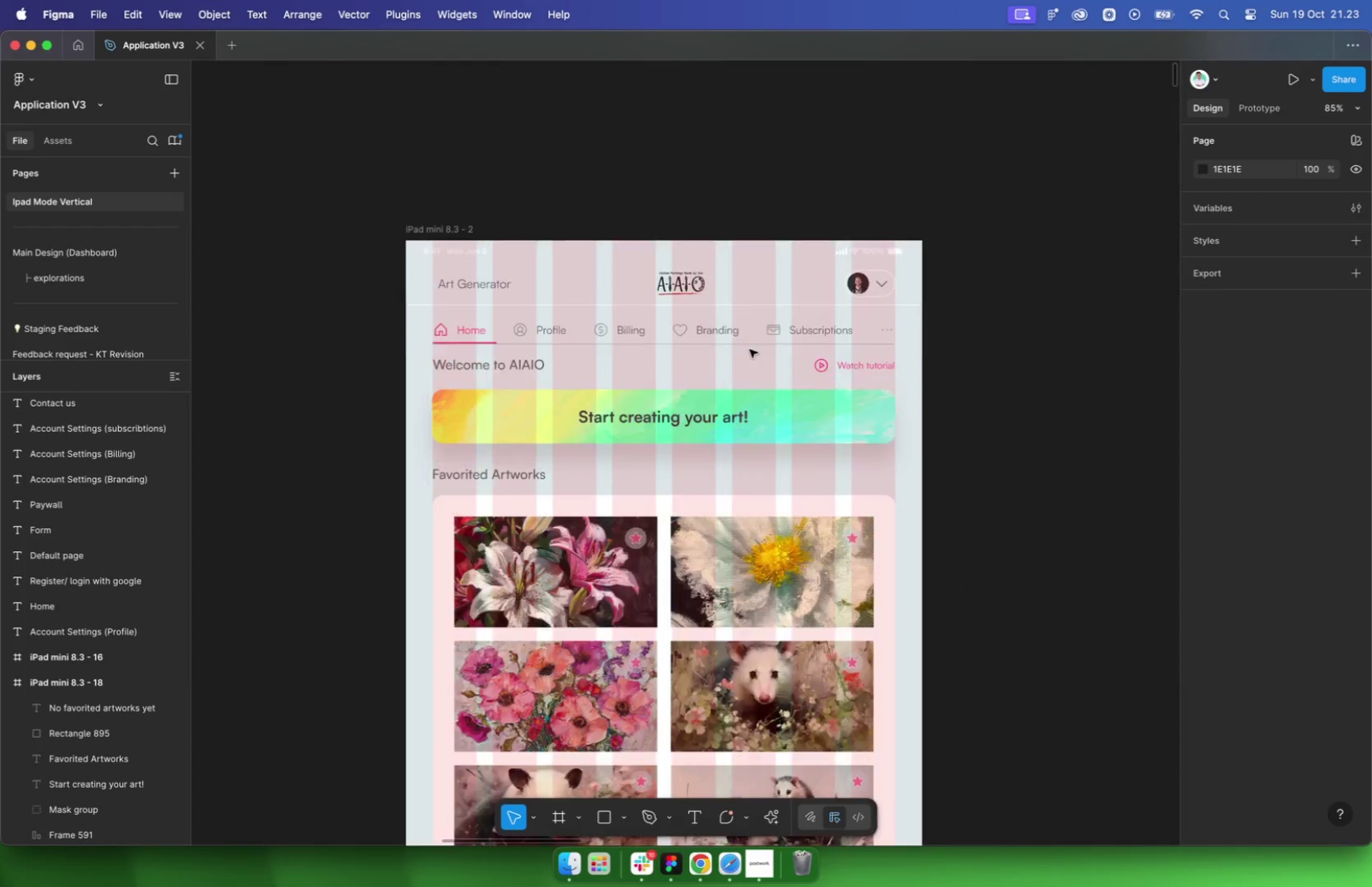 
left_click([1019, 343])
 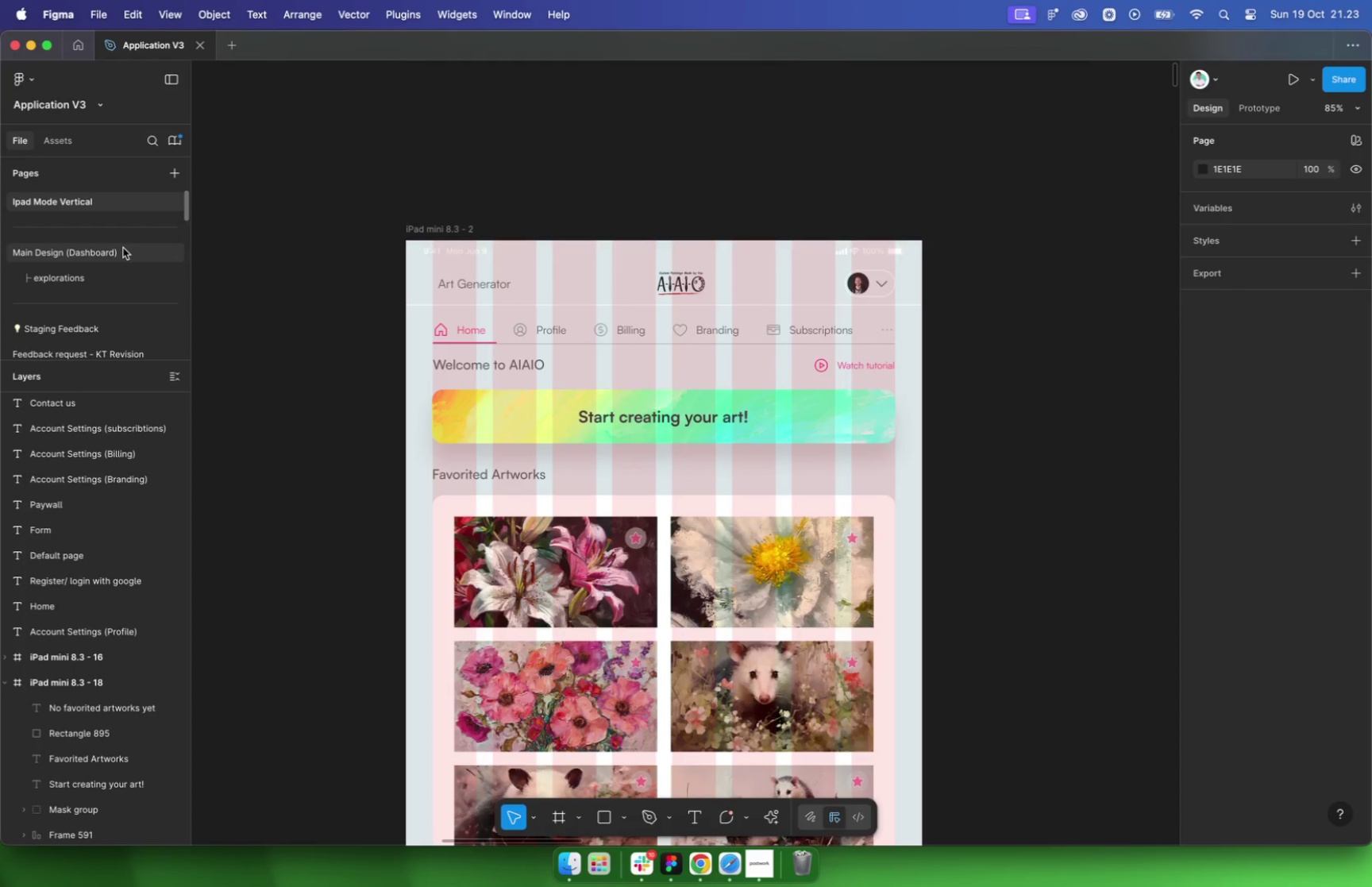 
scroll: coordinate [433, 214], scroll_direction: down, amount: 15.0
 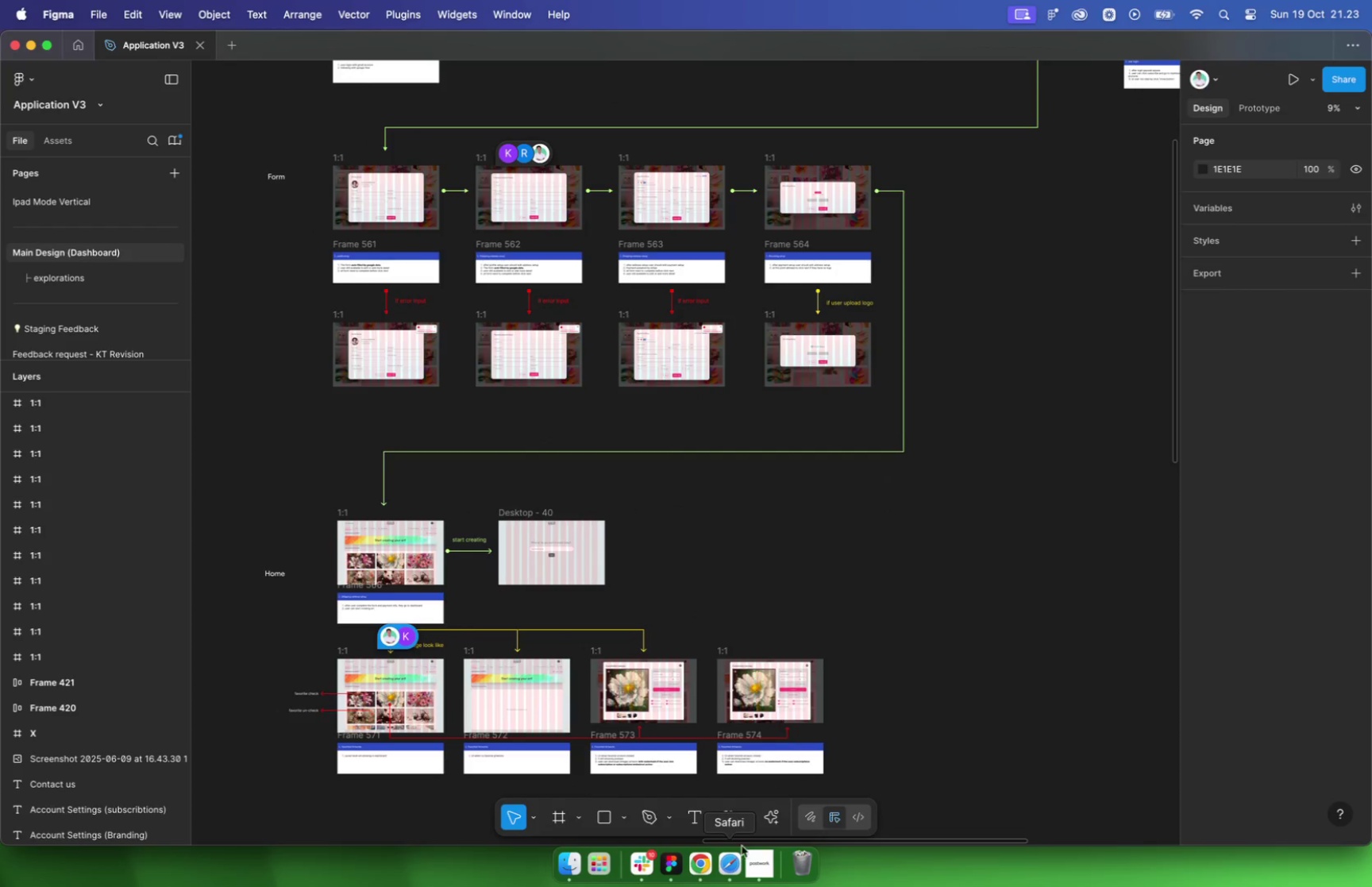 
left_click([721, 871])
 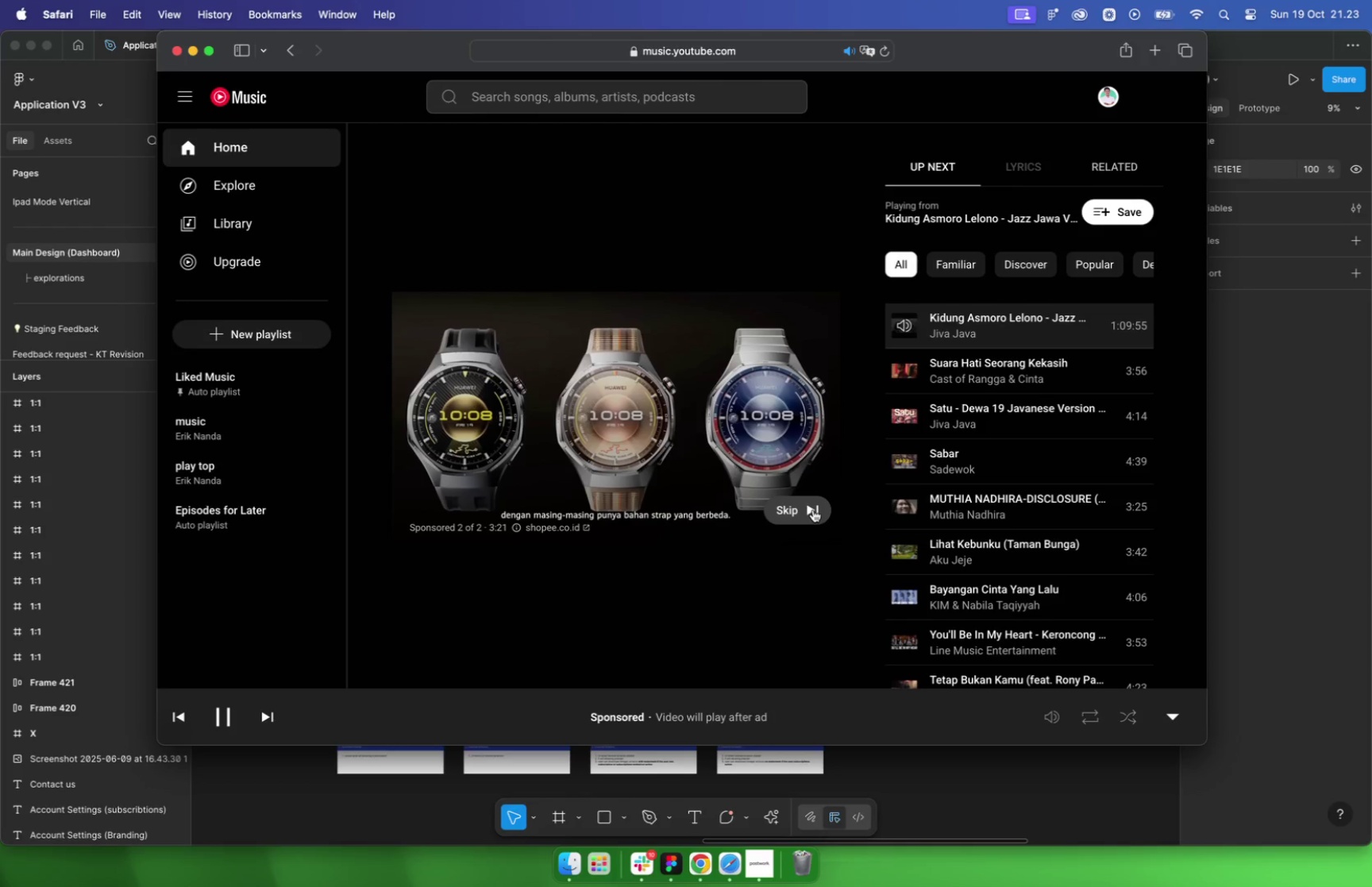 
left_click([813, 510])
 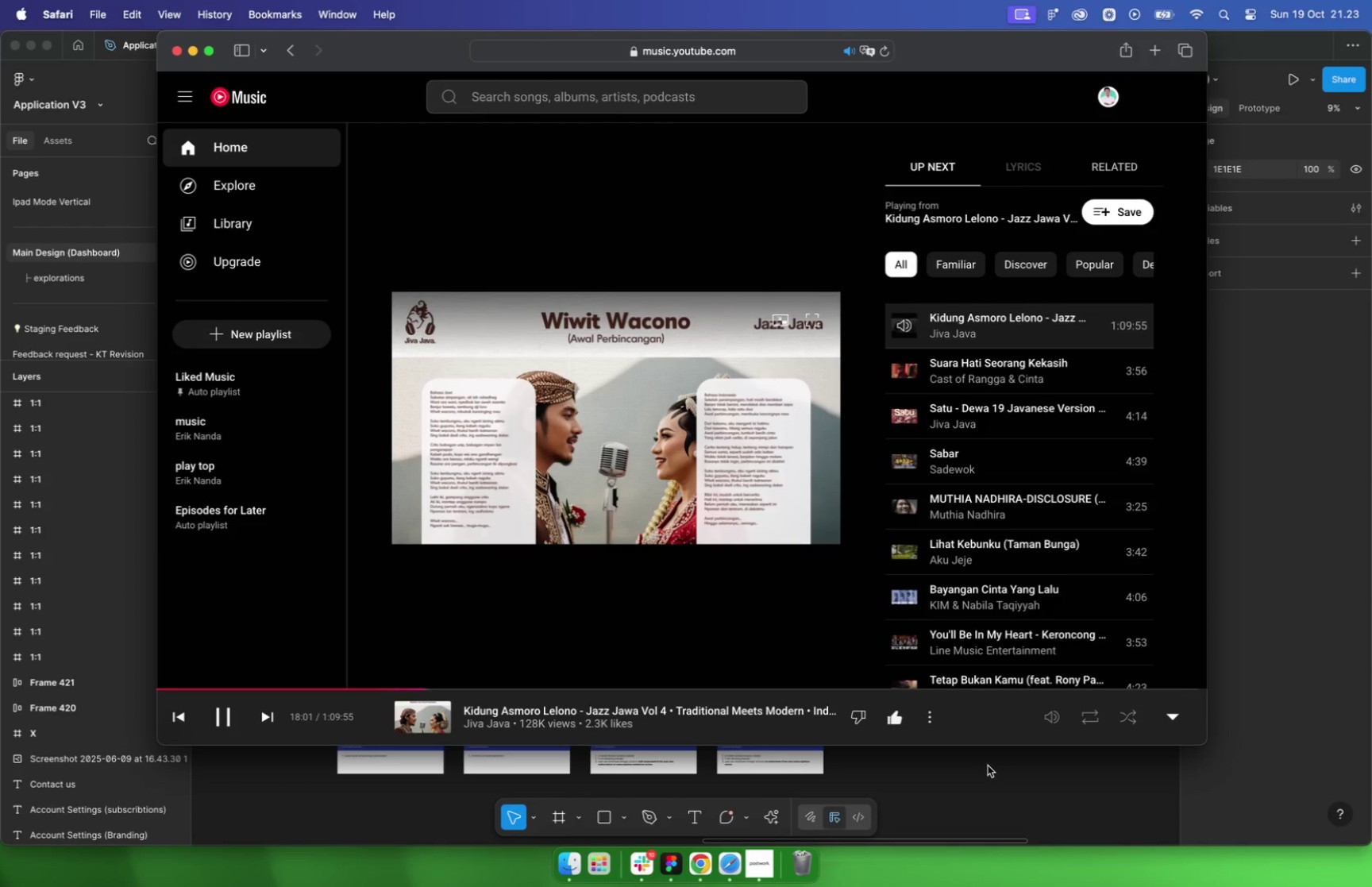 
scroll: coordinate [622, 416], scroll_direction: up, amount: 16.0
 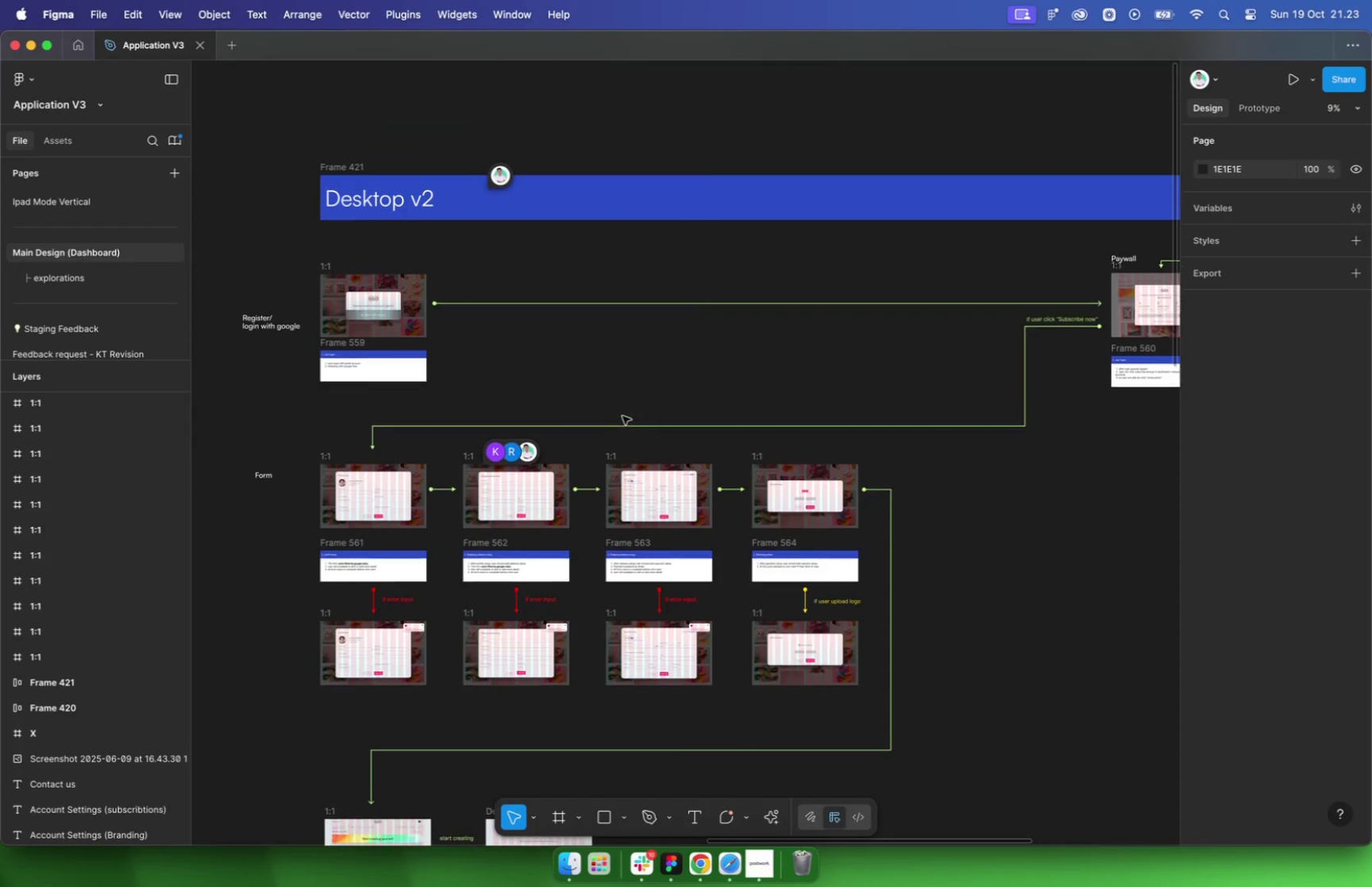 
scroll: coordinate [786, 386], scroll_direction: down, amount: 20.0
 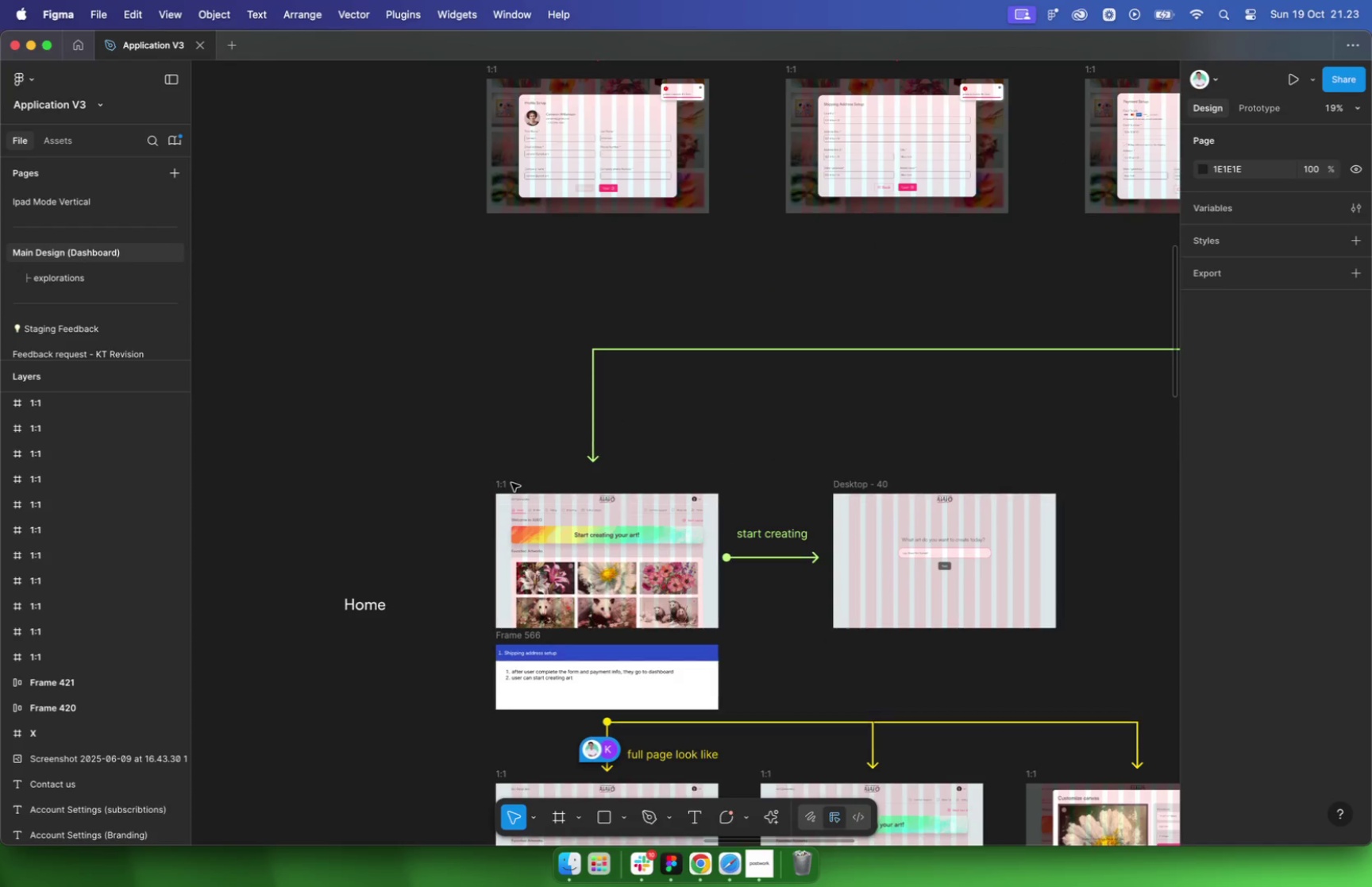 
key(Meta+C)
 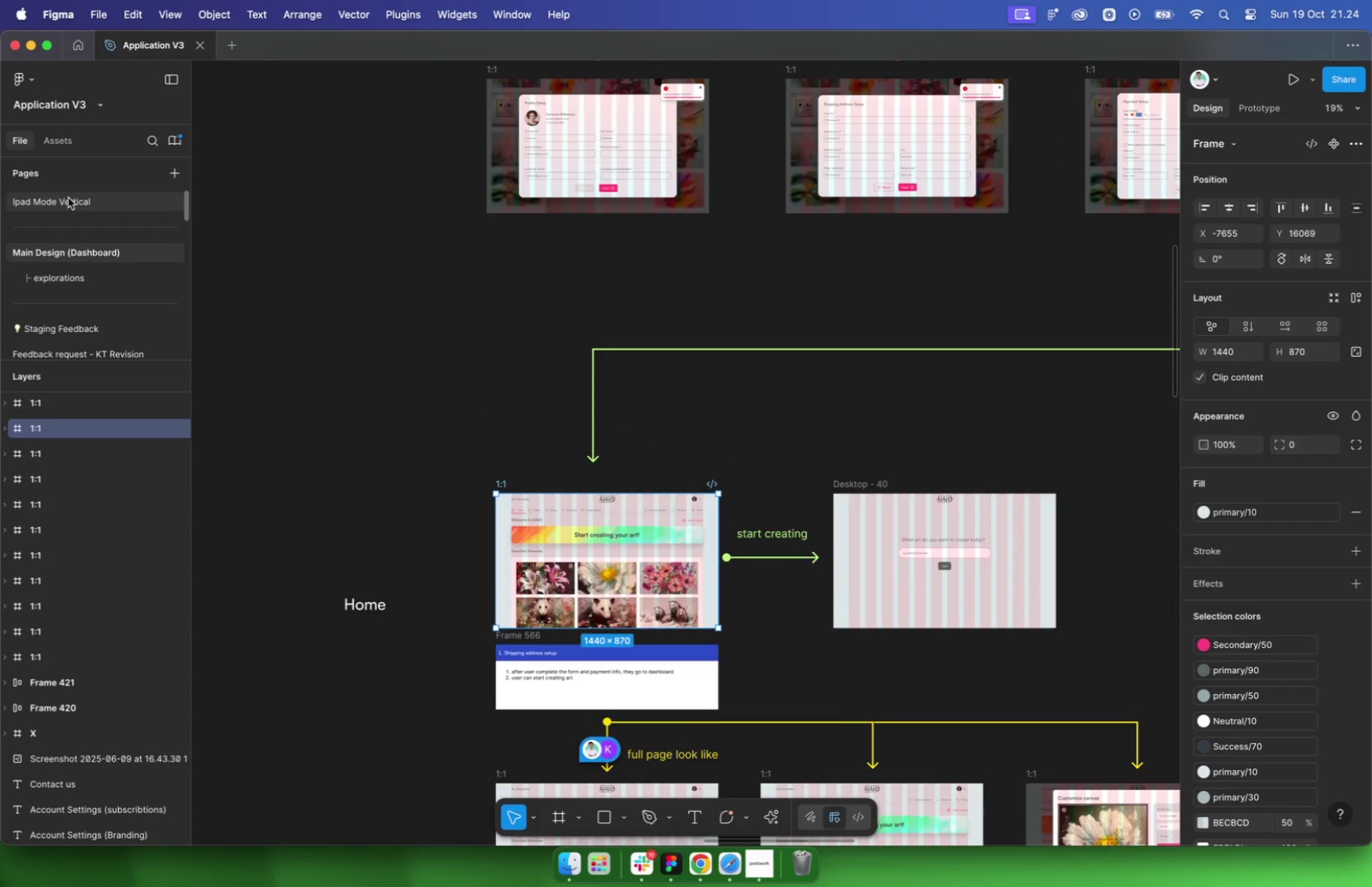 
left_click([68, 197])
 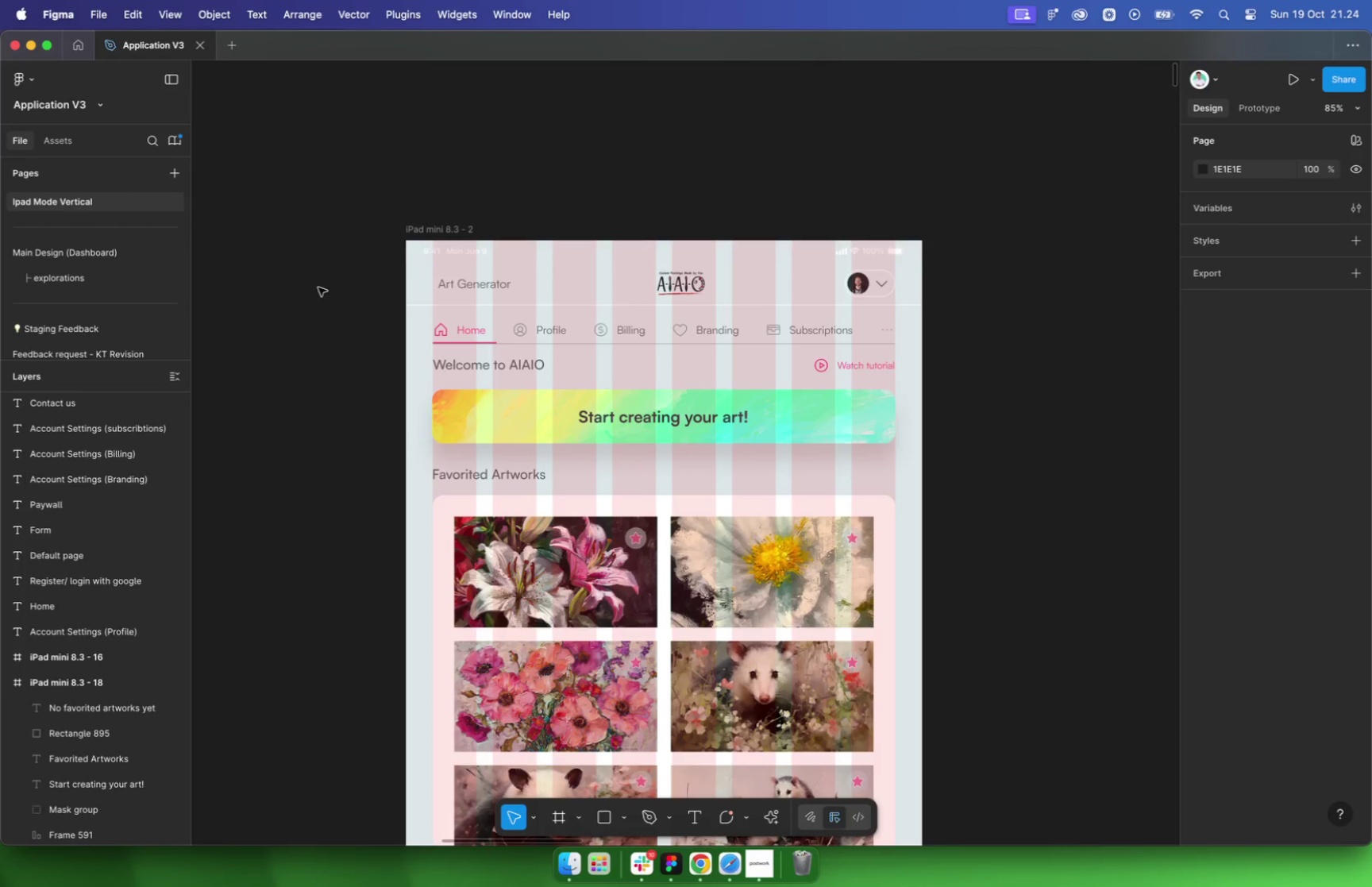 
scroll: coordinate [614, 194], scroll_direction: up, amount: 9.0
 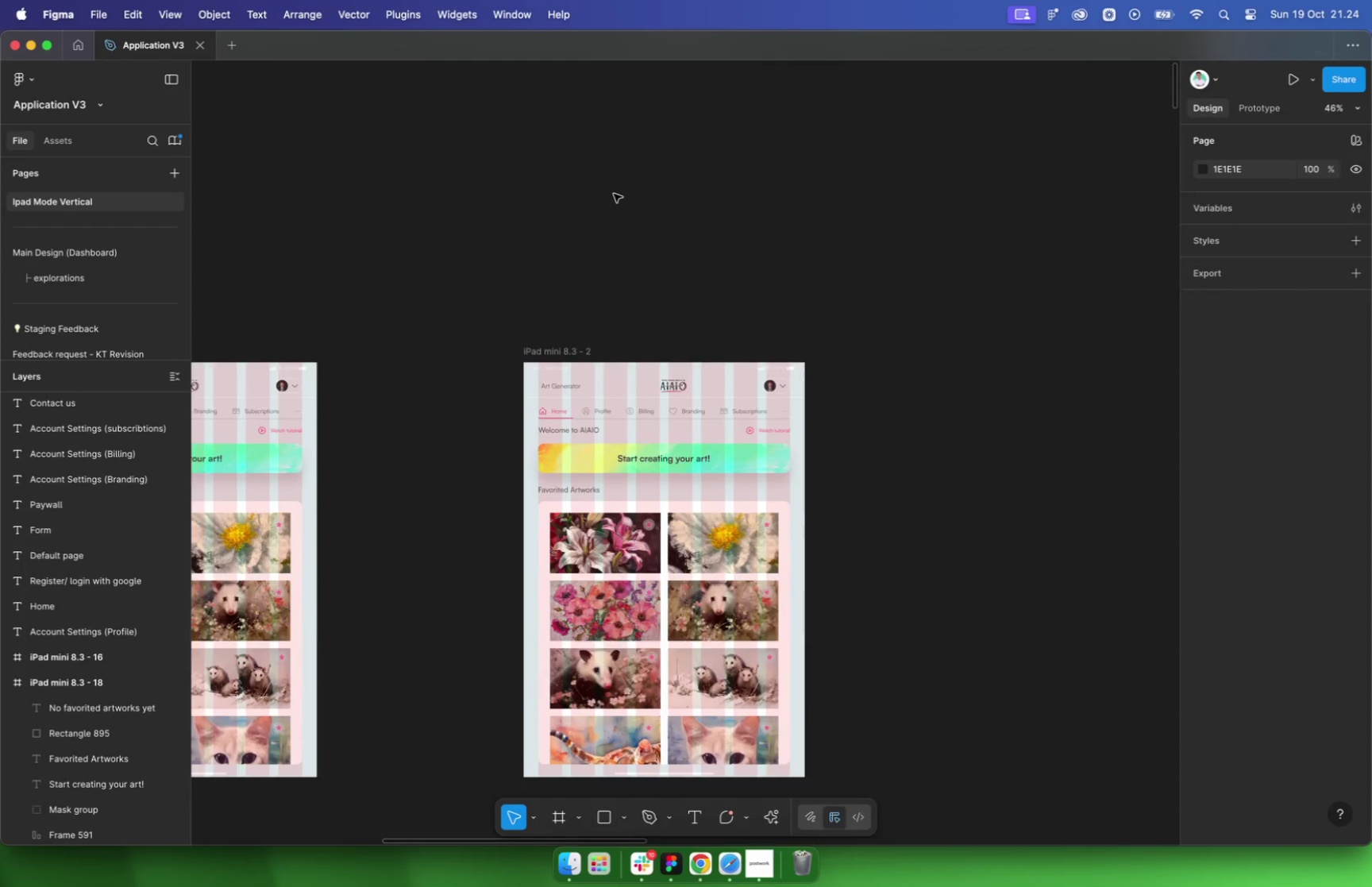 
left_click([614, 194])
 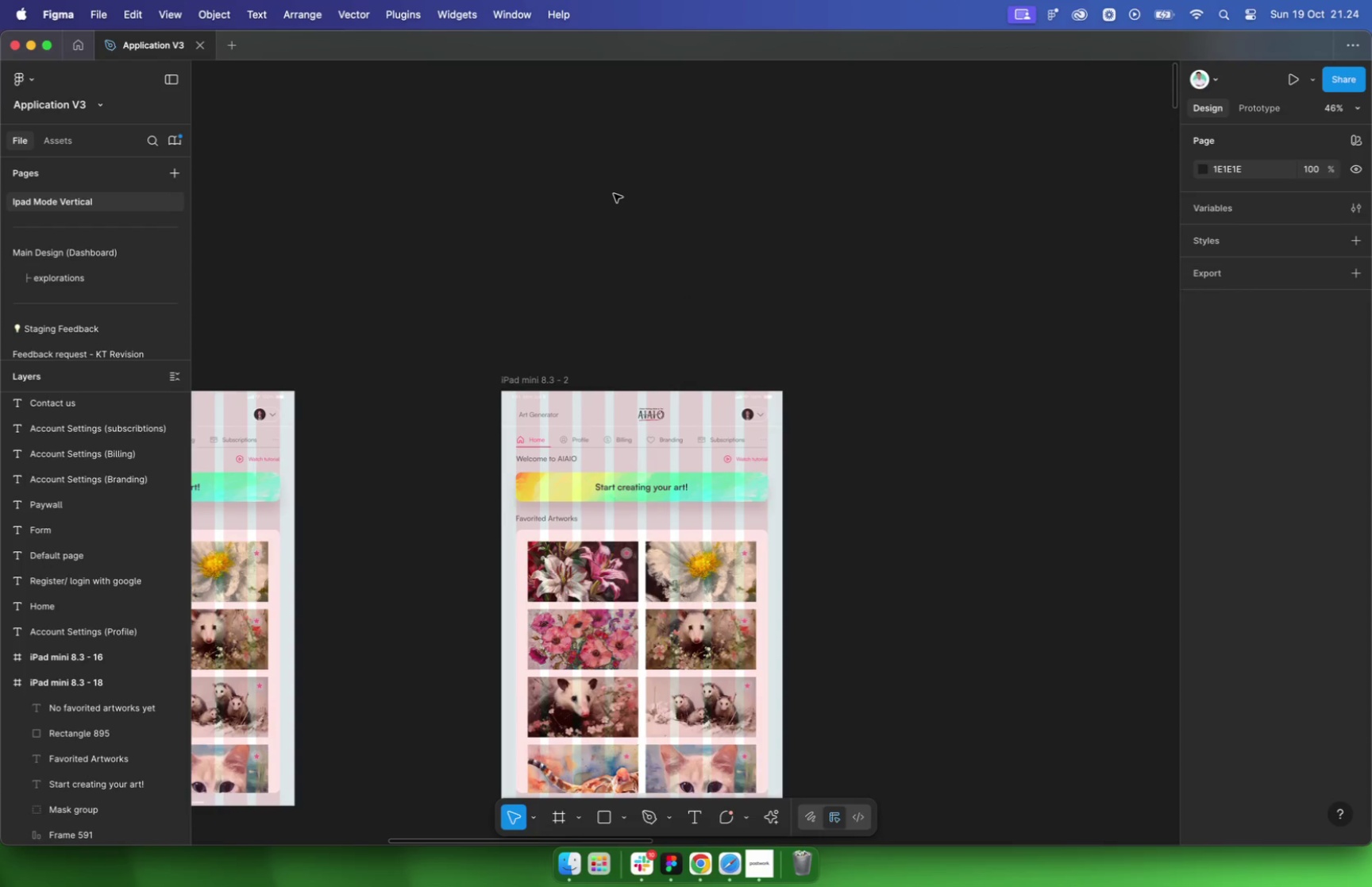 
scroll: coordinate [681, 426], scroll_direction: down, amount: 6.0
 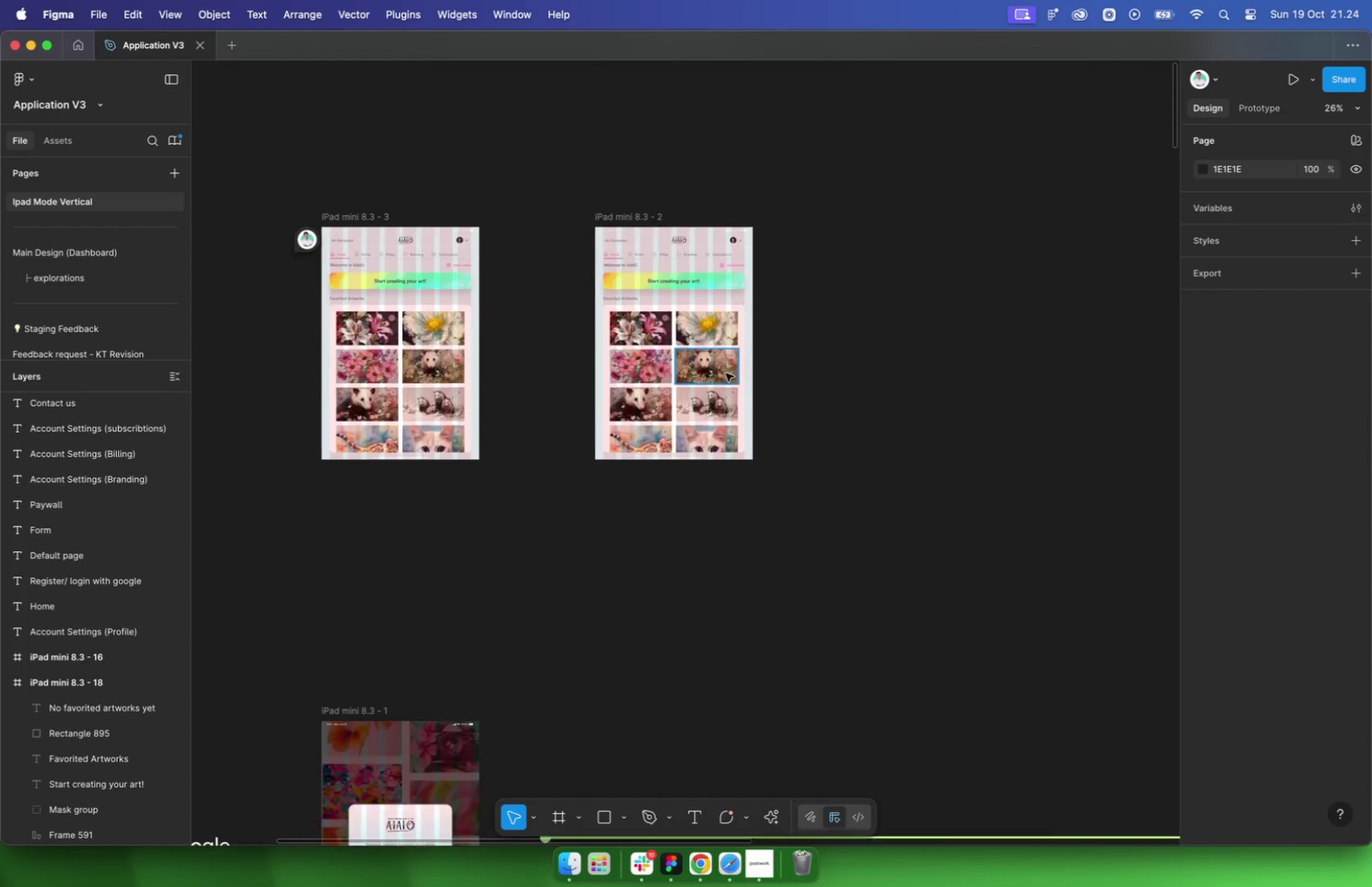 
key(Meta+V)
 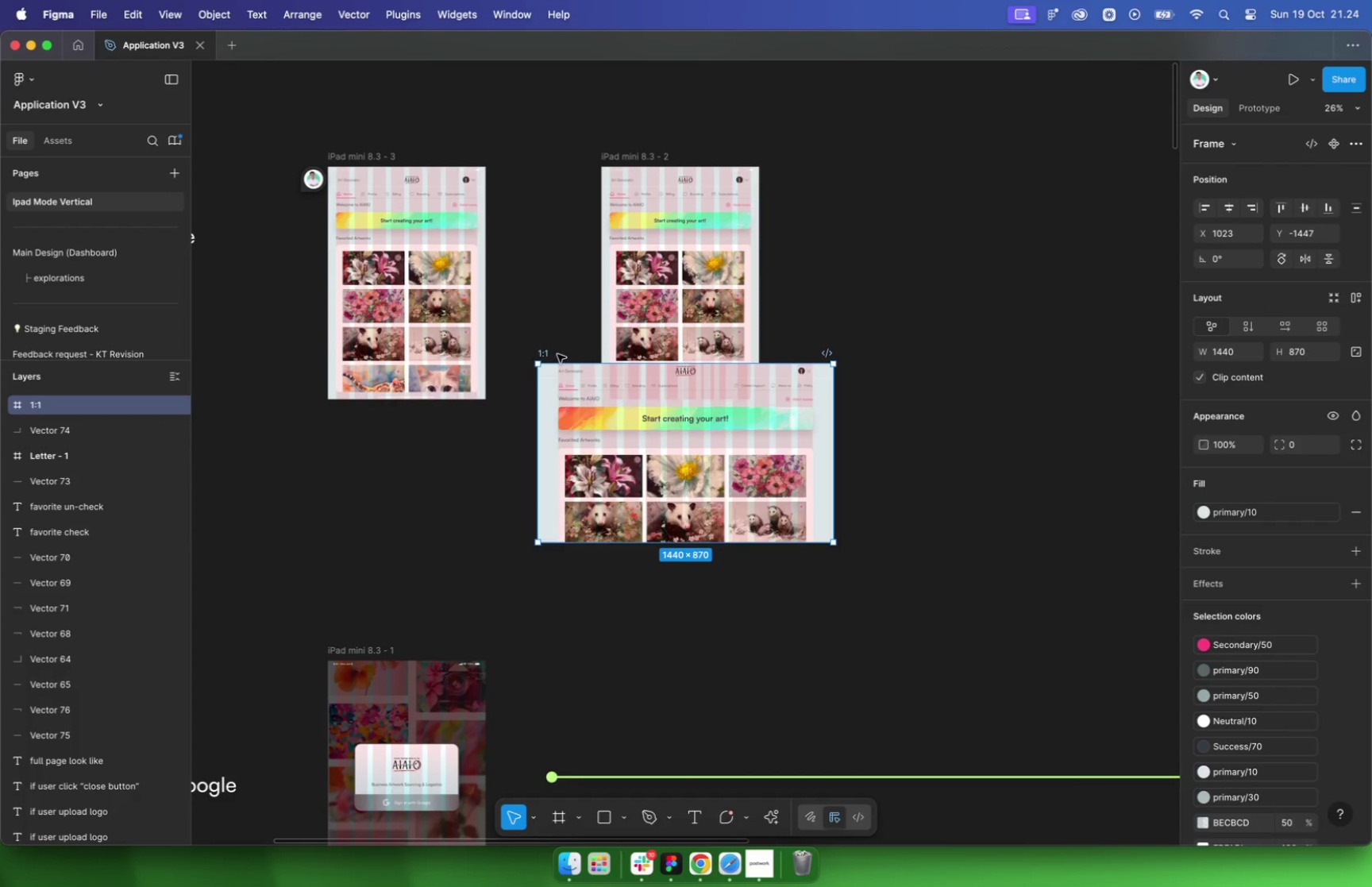 